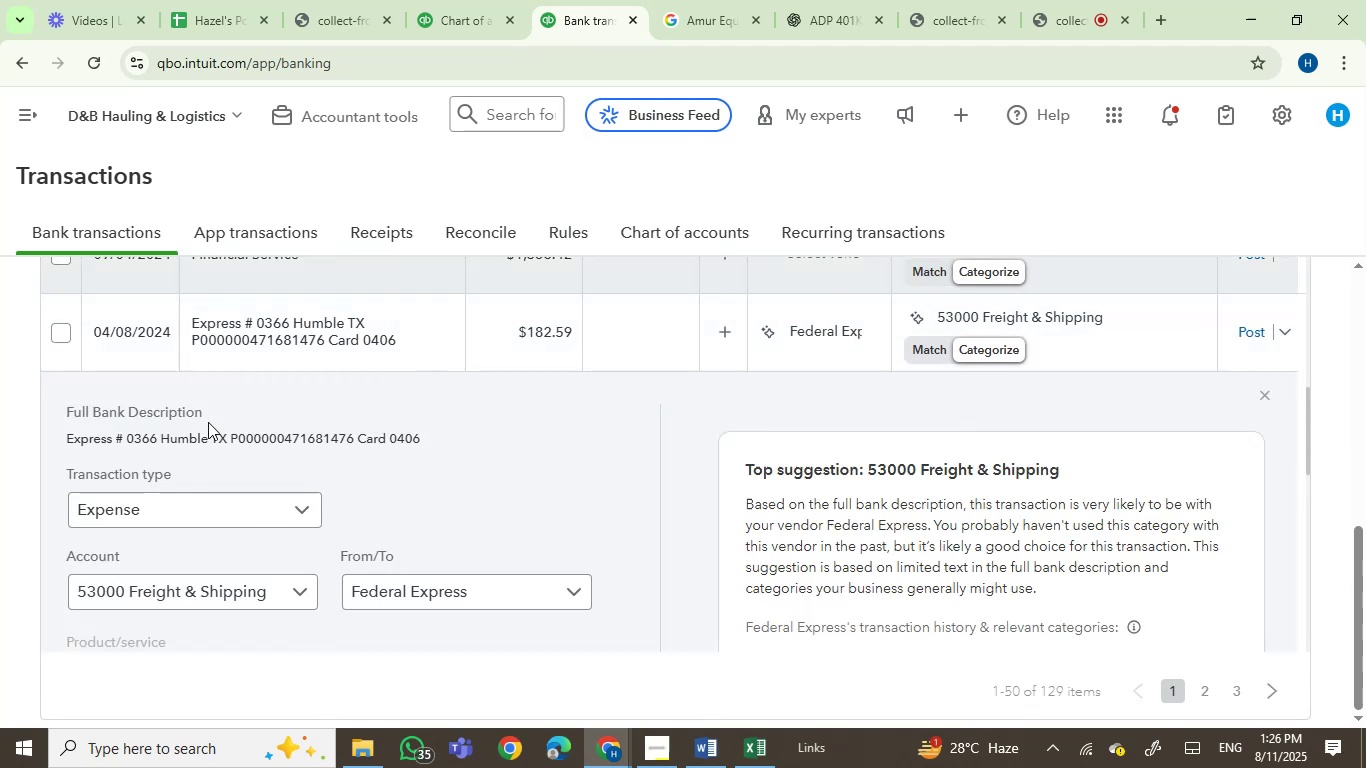 
left_click_drag(start_coordinate=[228, 435], to_coordinate=[45, 428])
 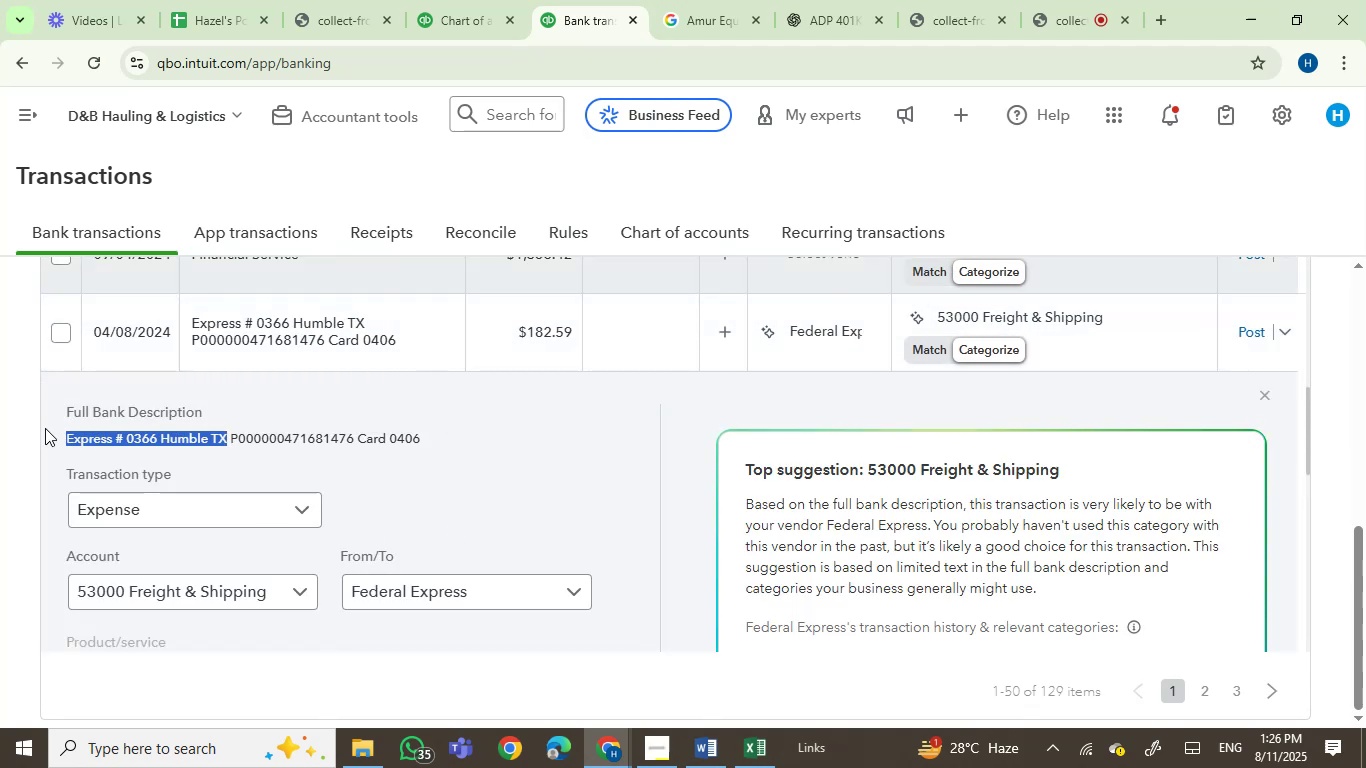 
key(Control+C)
 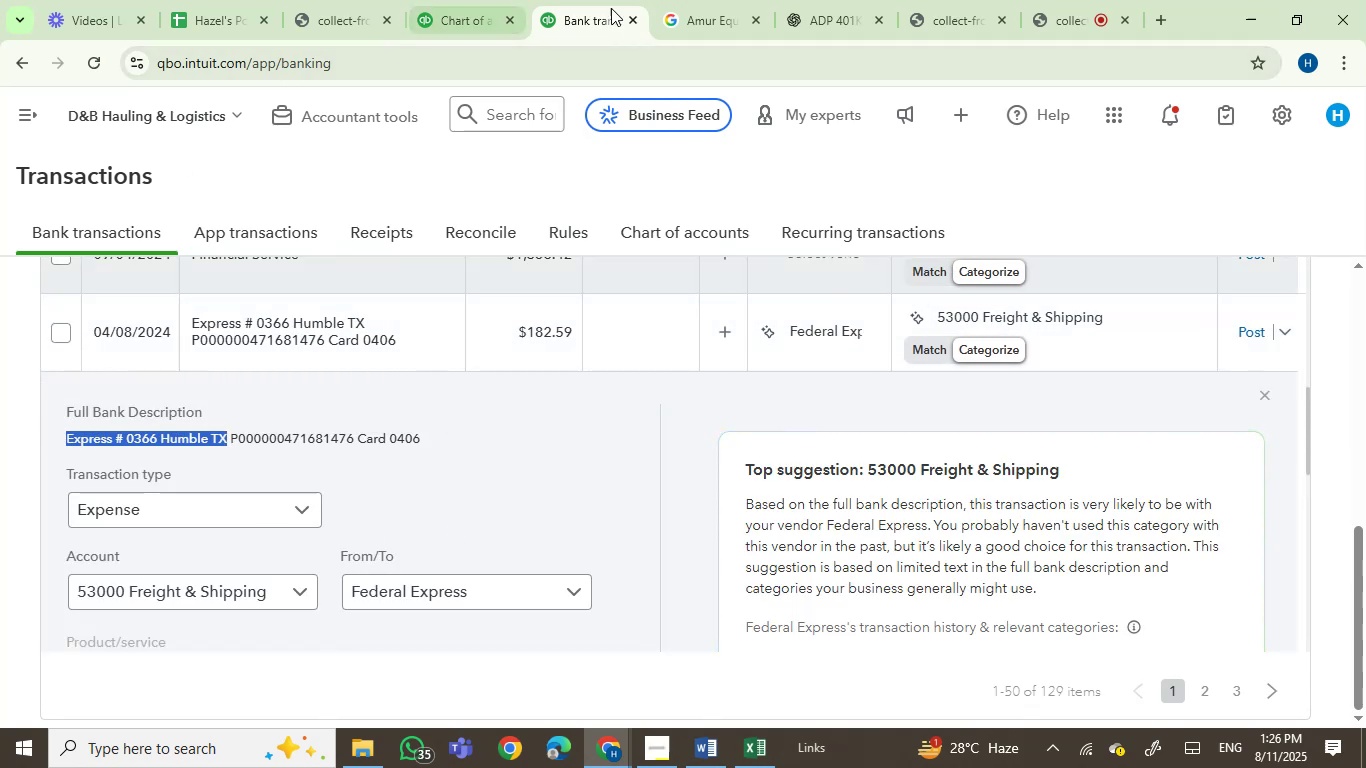 
left_click([659, 0])
 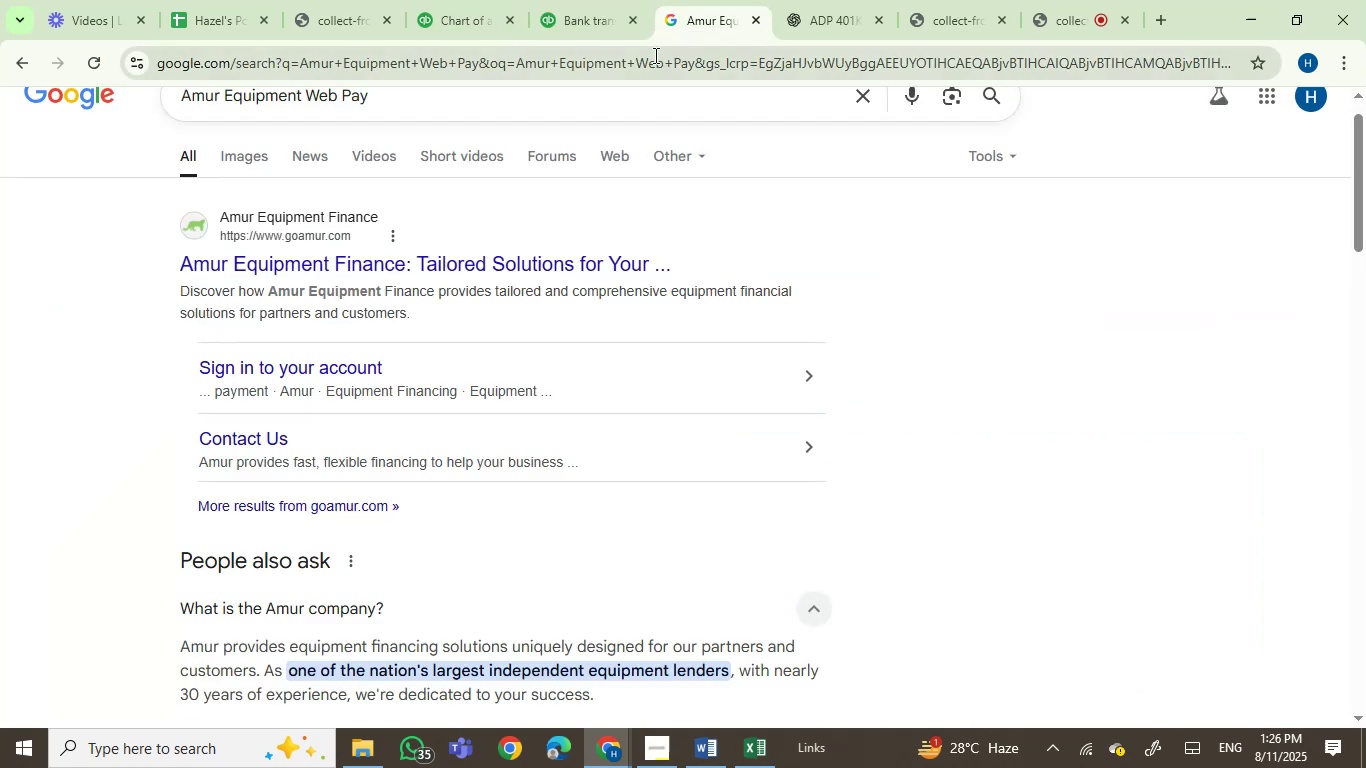 
key(Control+ControlLeft)
 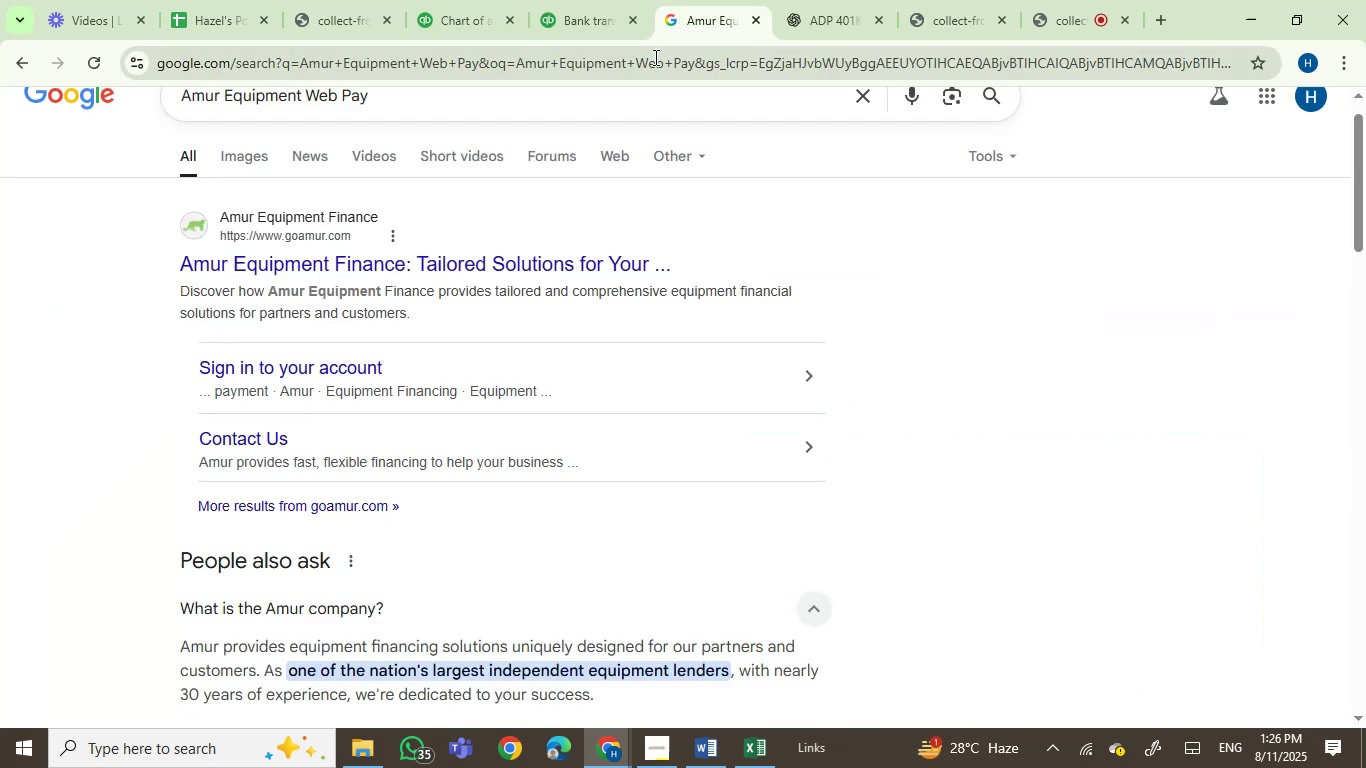 
double_click([654, 57])
 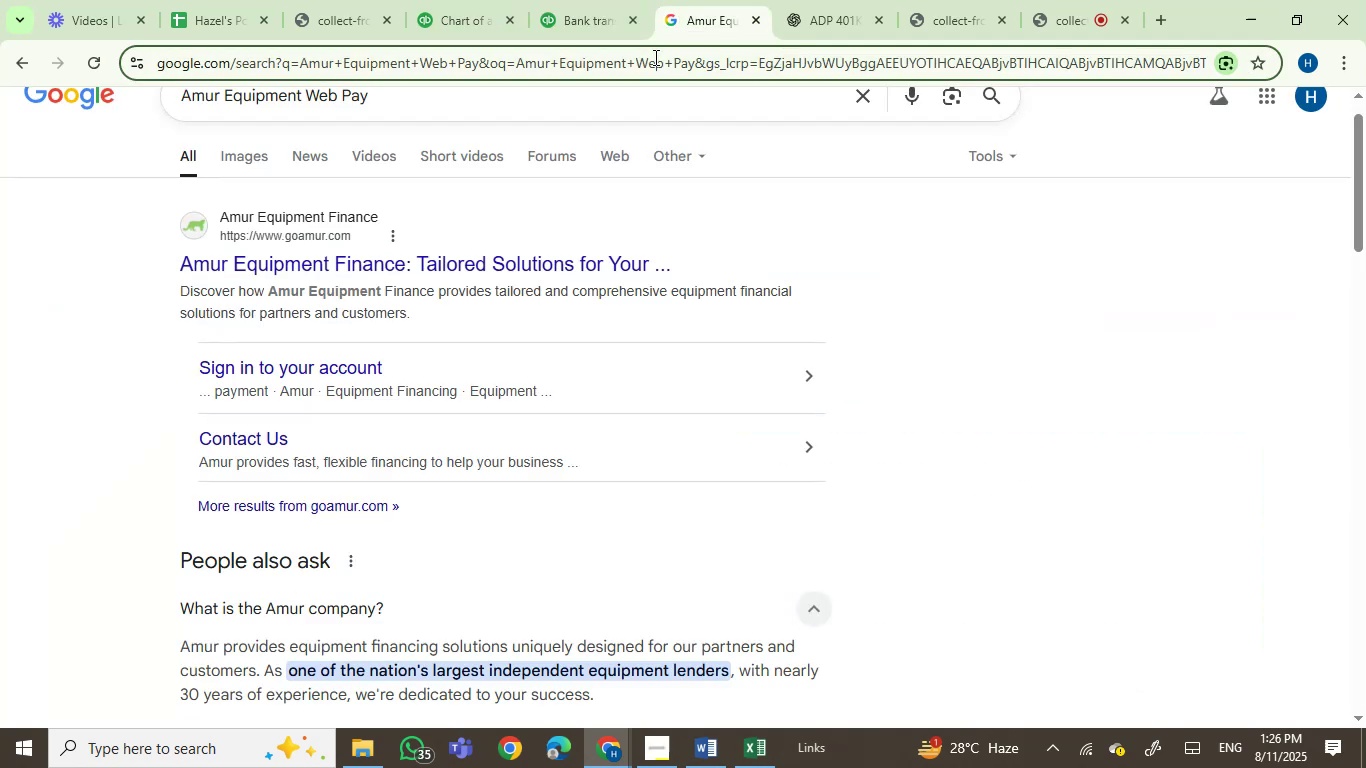 
key(Control+V)
 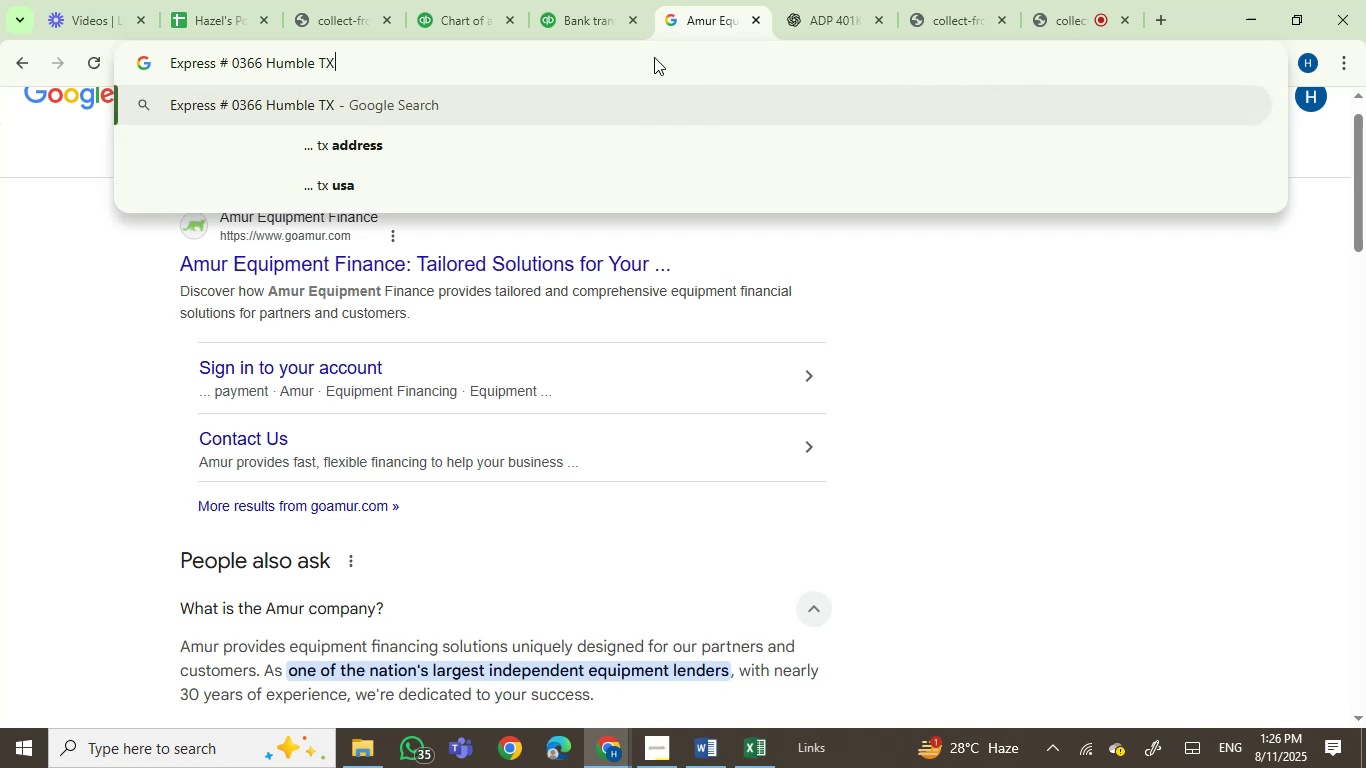 
key(Enter)
 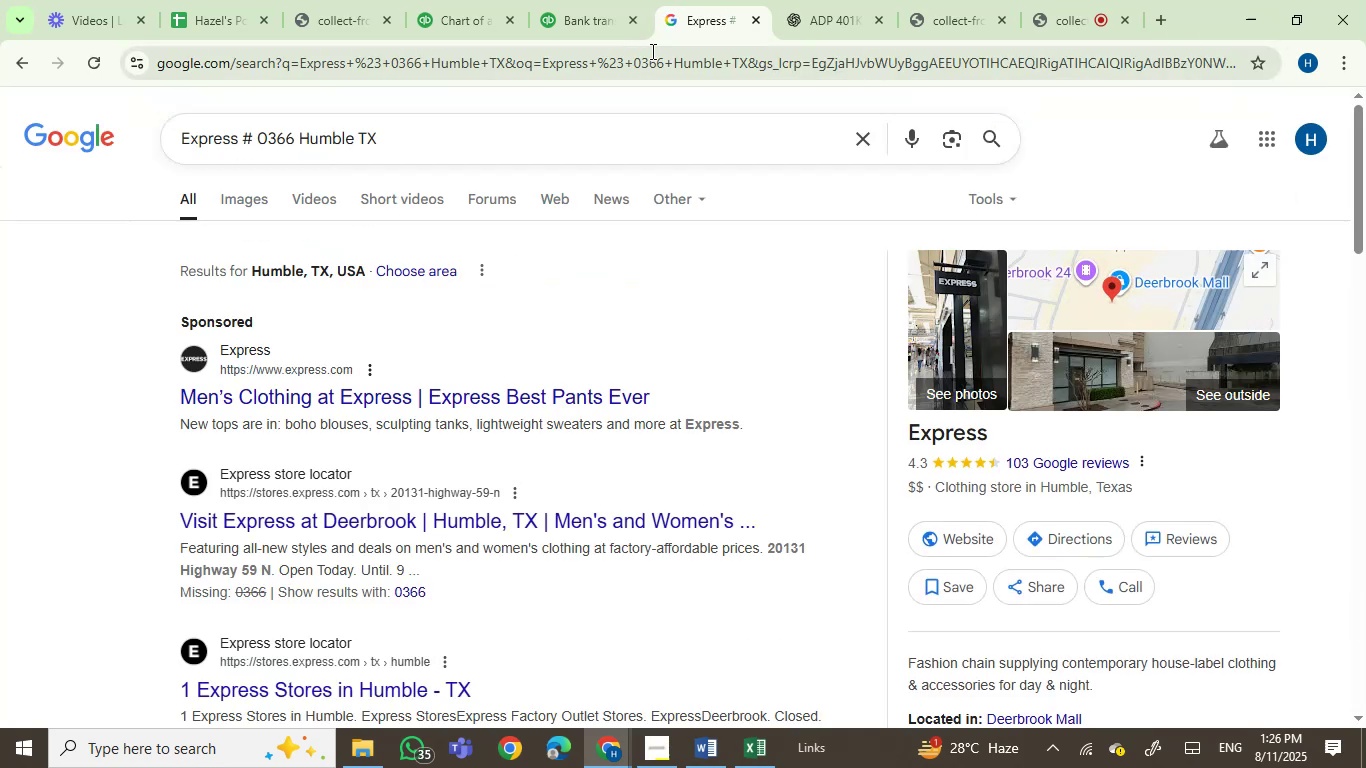 
wait(5.32)
 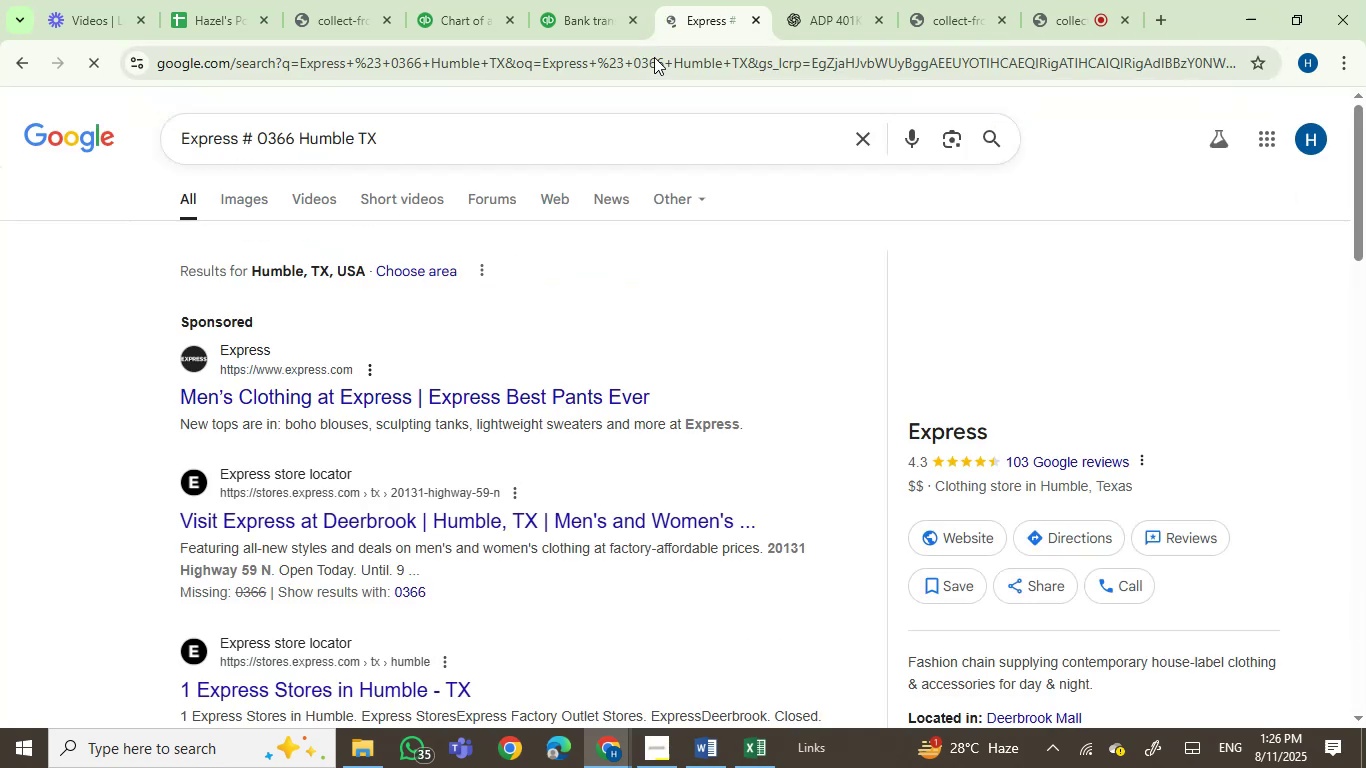 
left_click([592, 0])
 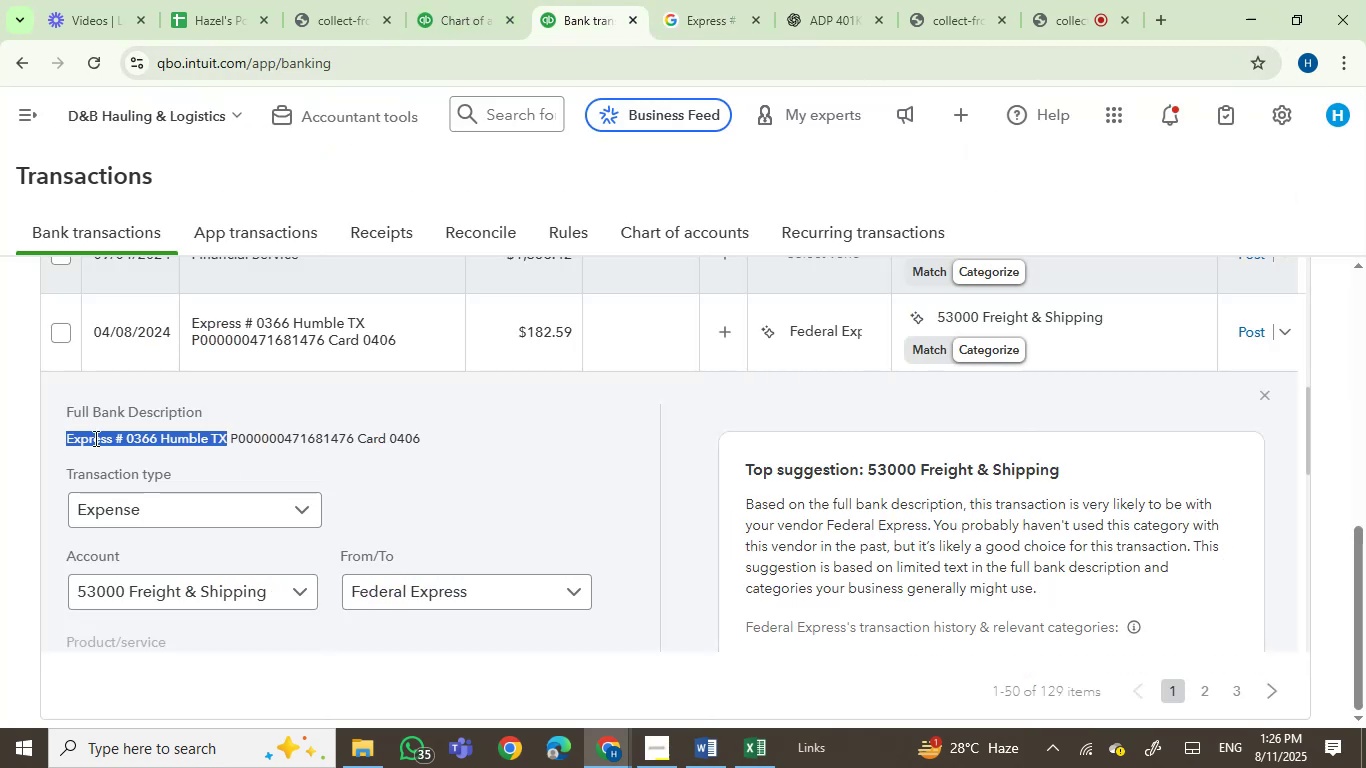 
double_click([94, 438])
 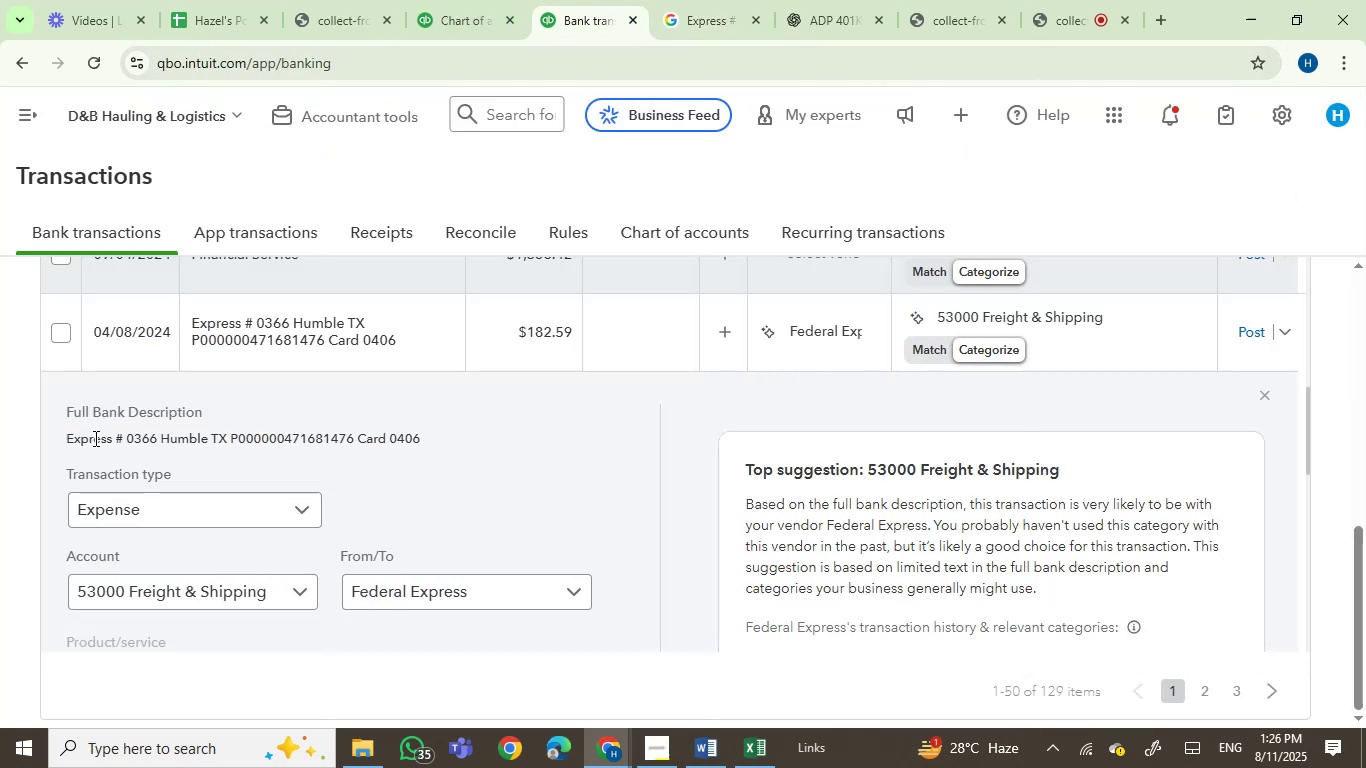 
key(Control+C)
 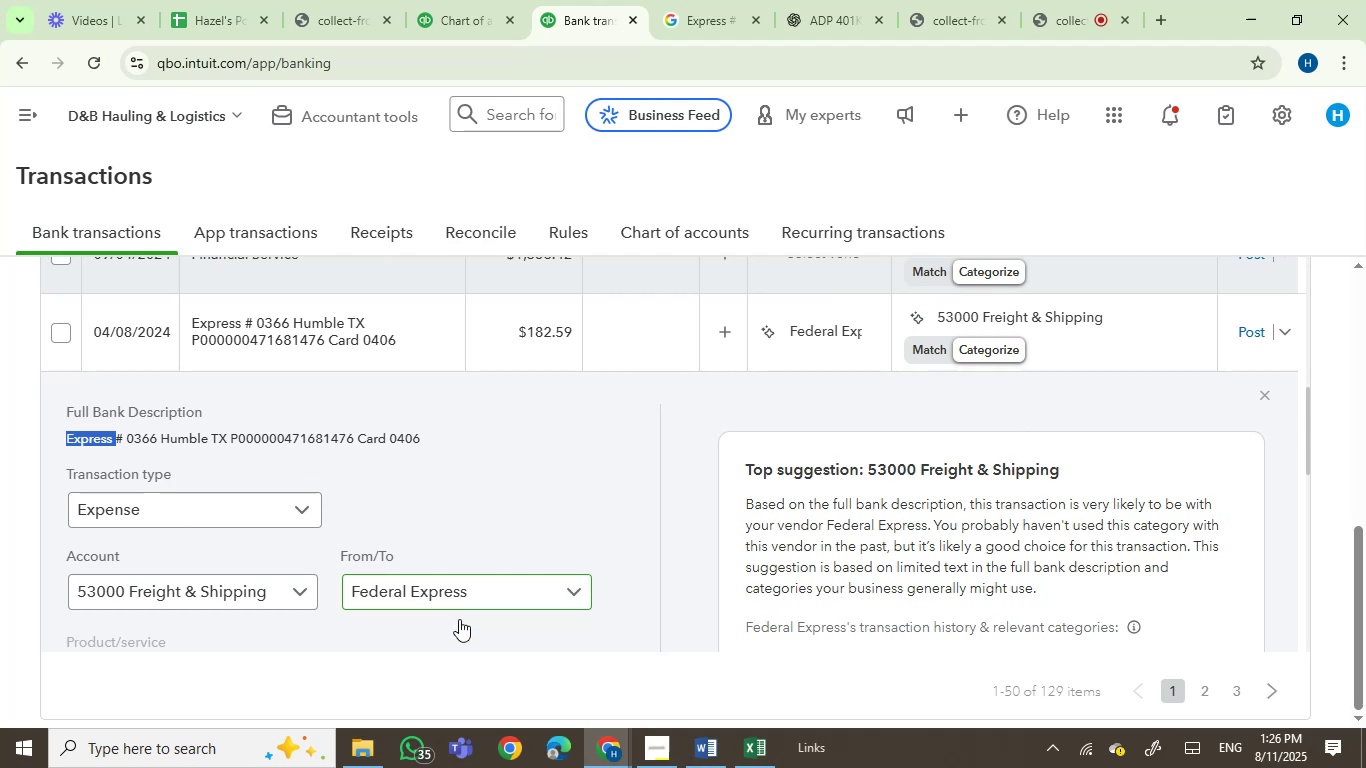 
wait(8.01)
 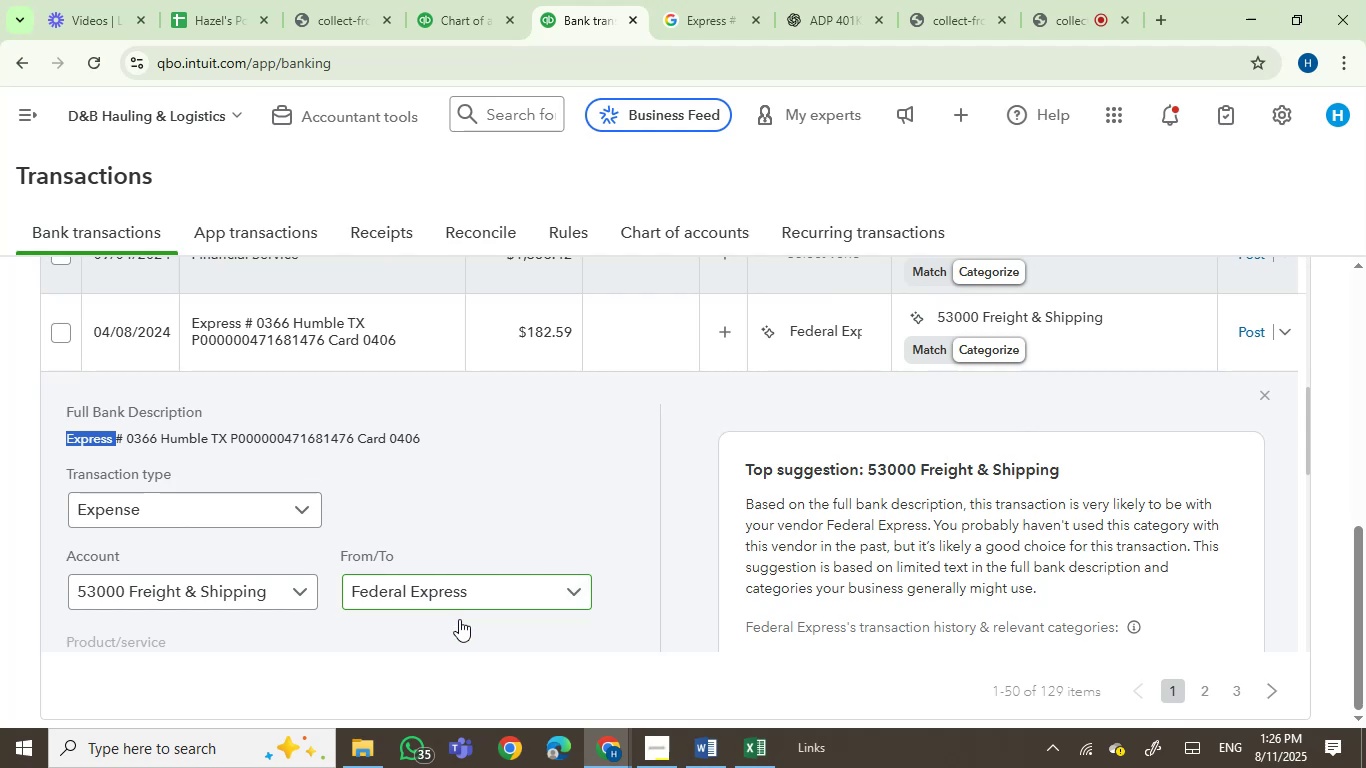 
left_click([449, 603])
 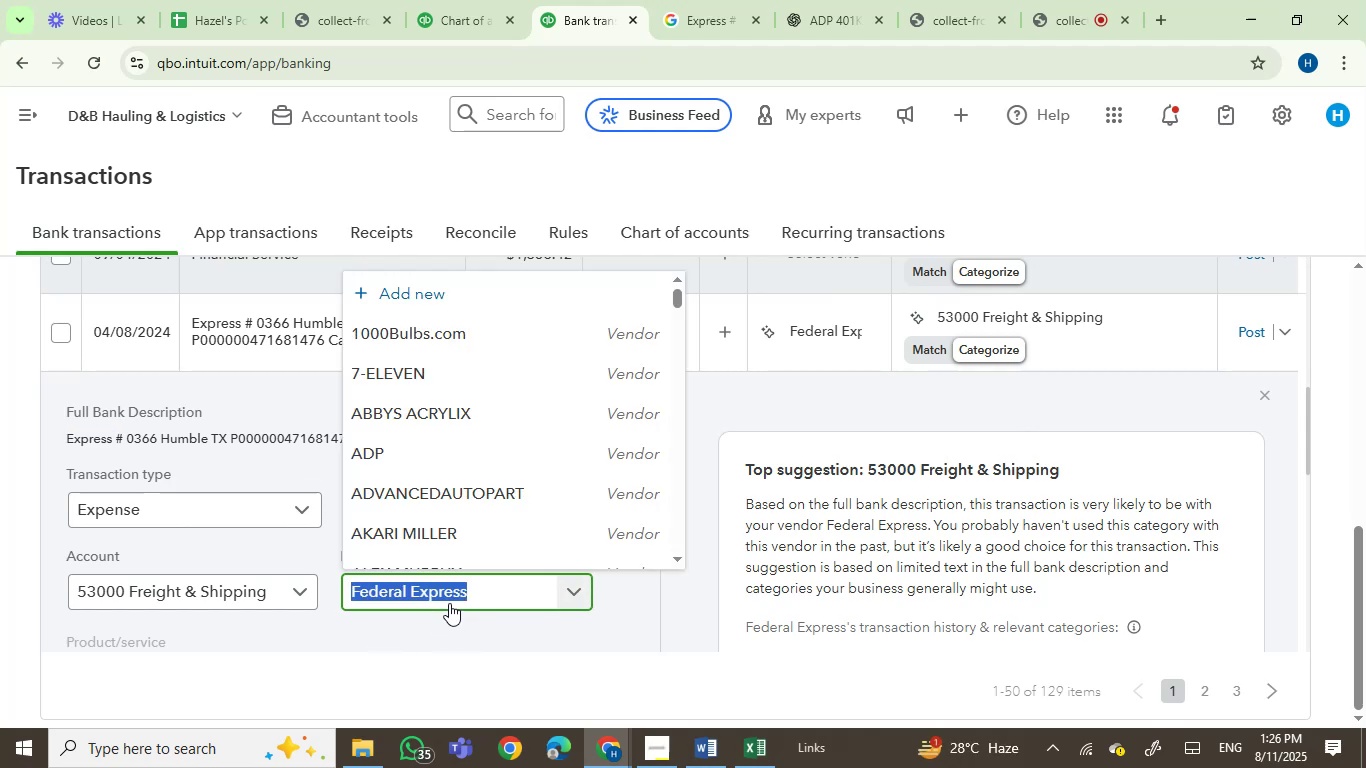 
key(Control+V)
 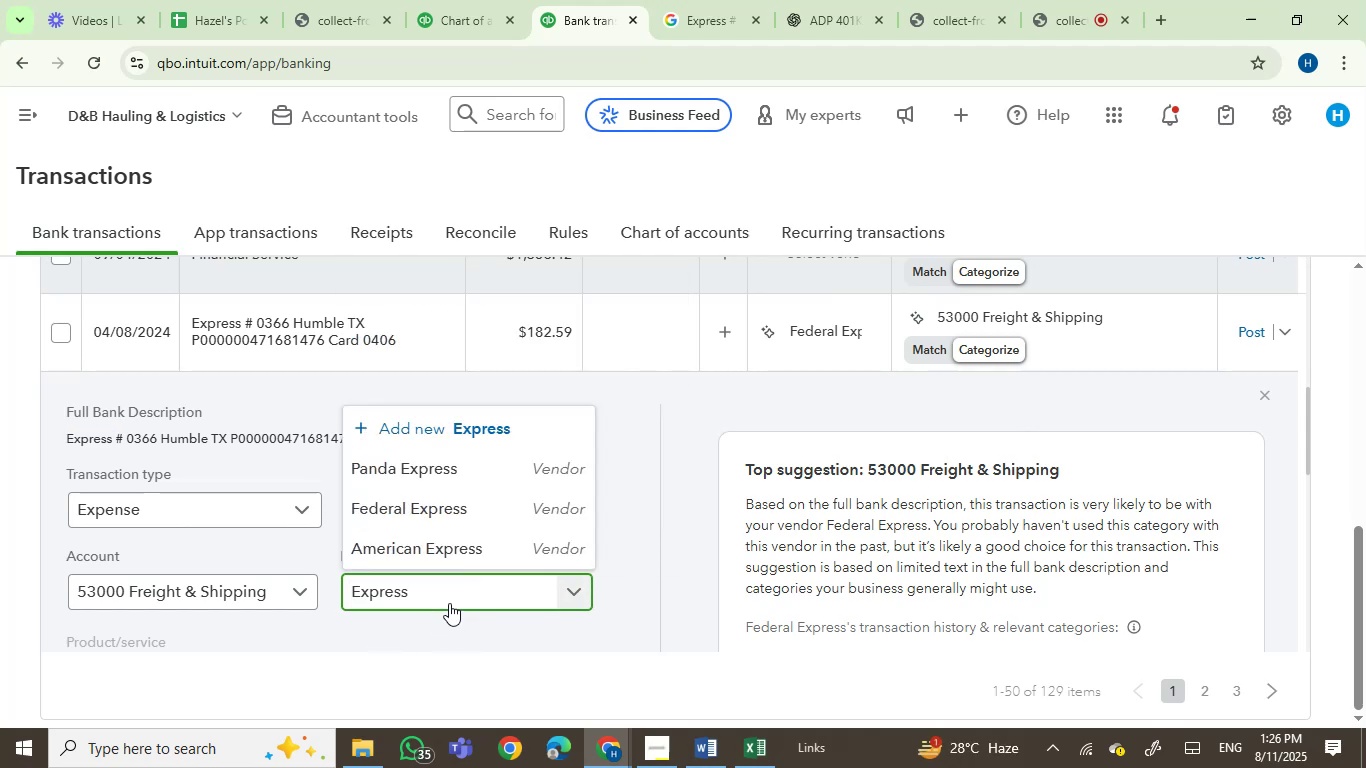 
key(Backspace)
 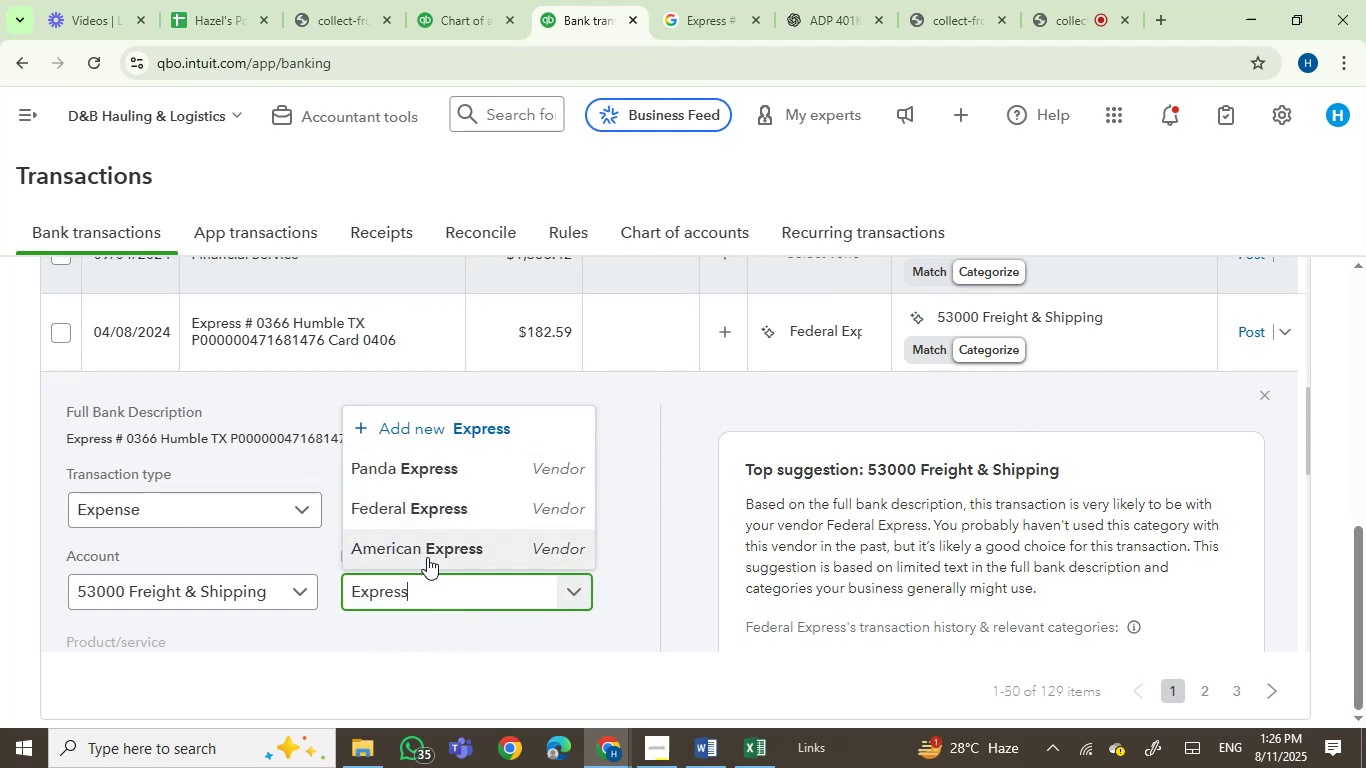 
left_click([449, 431])
 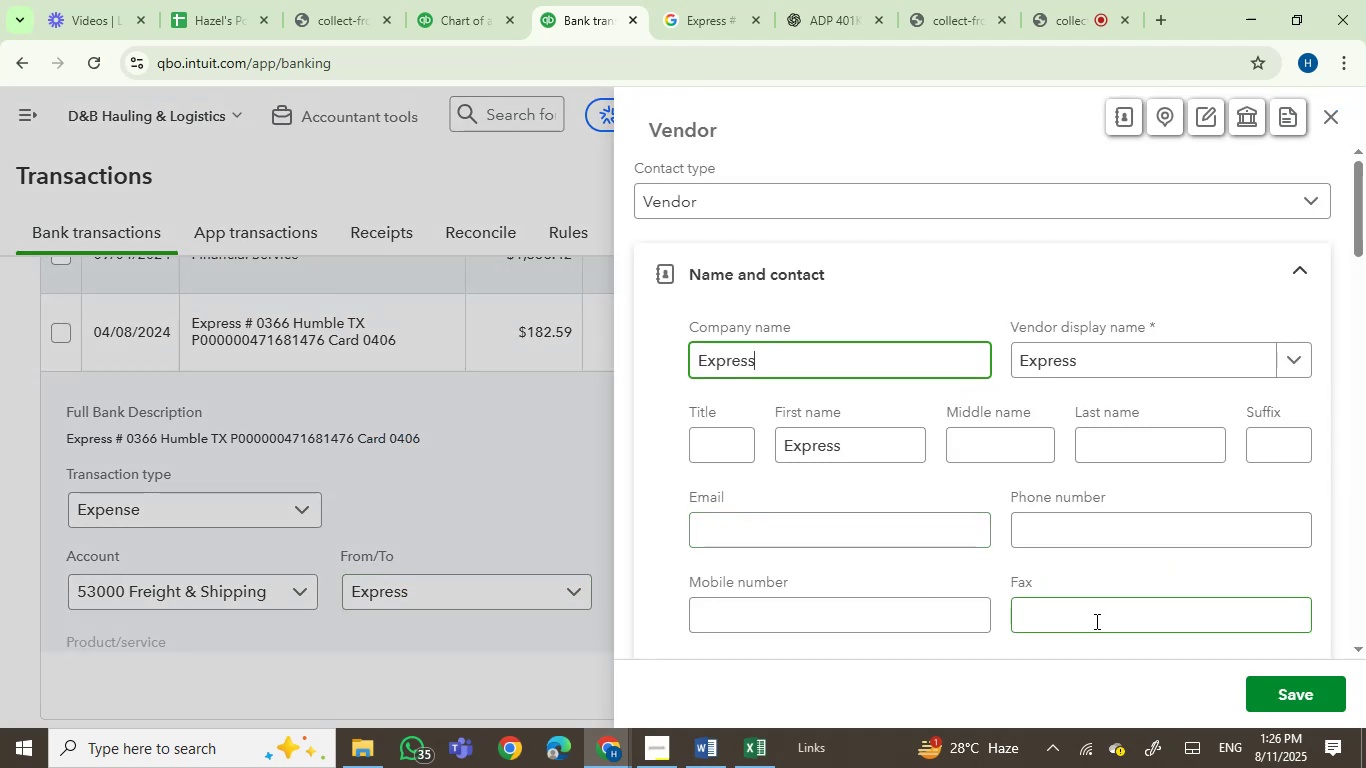 
left_click([1268, 686])
 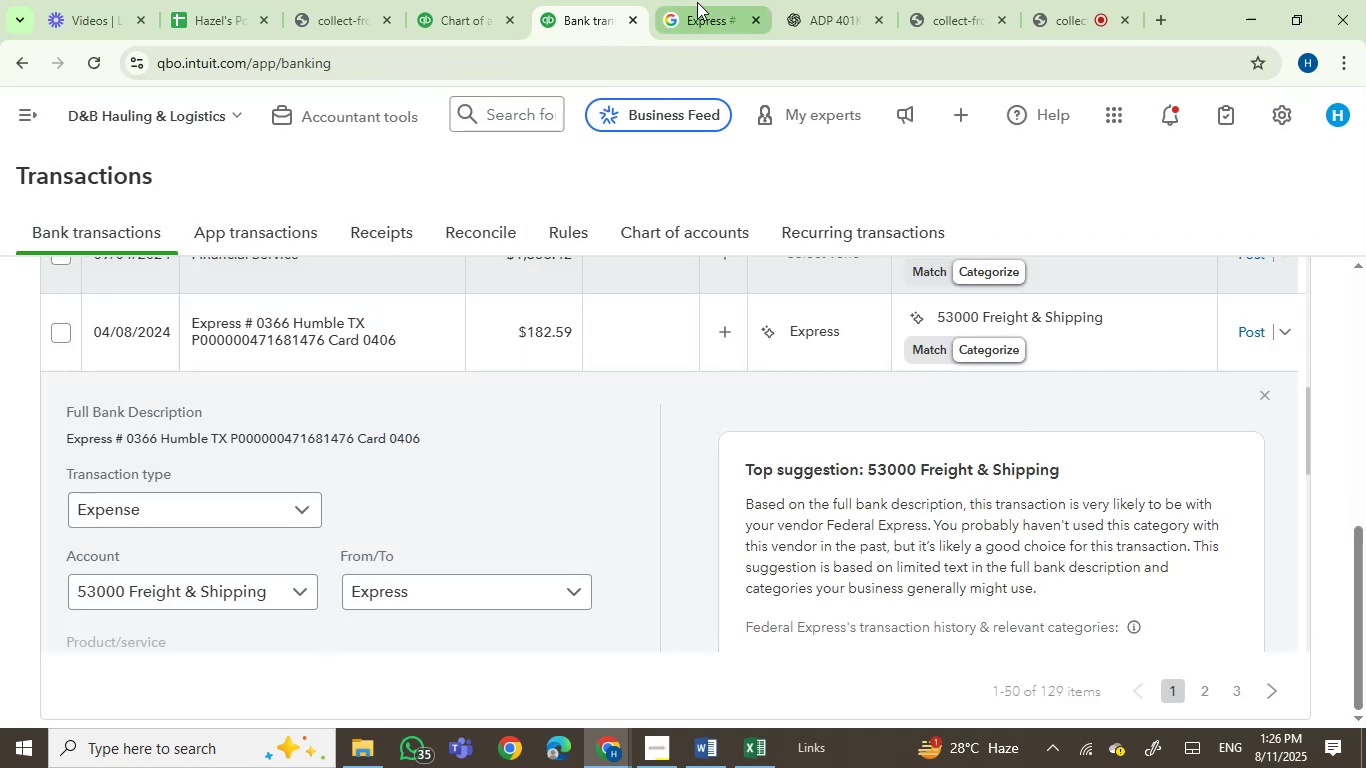 
left_click([697, 3])
 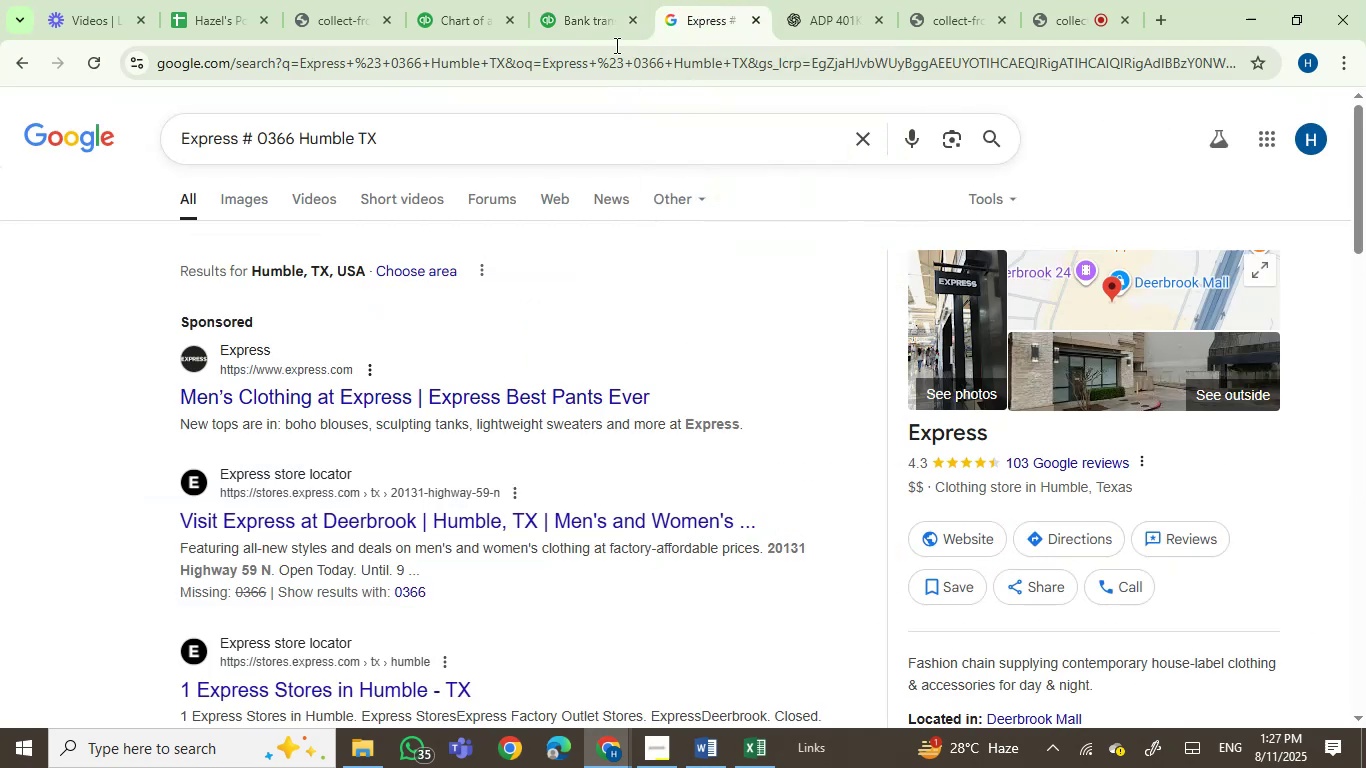 
left_click([597, 11])
 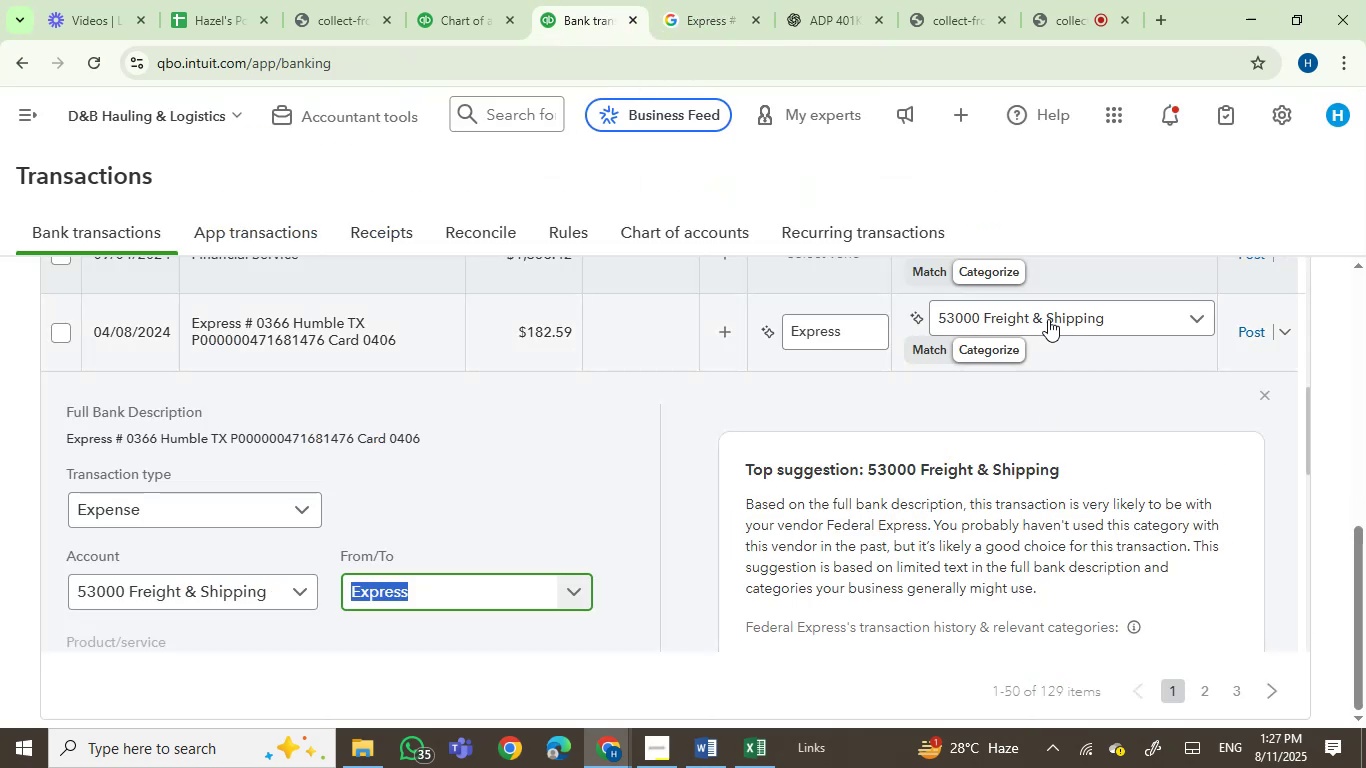 
double_click([1010, 318])
 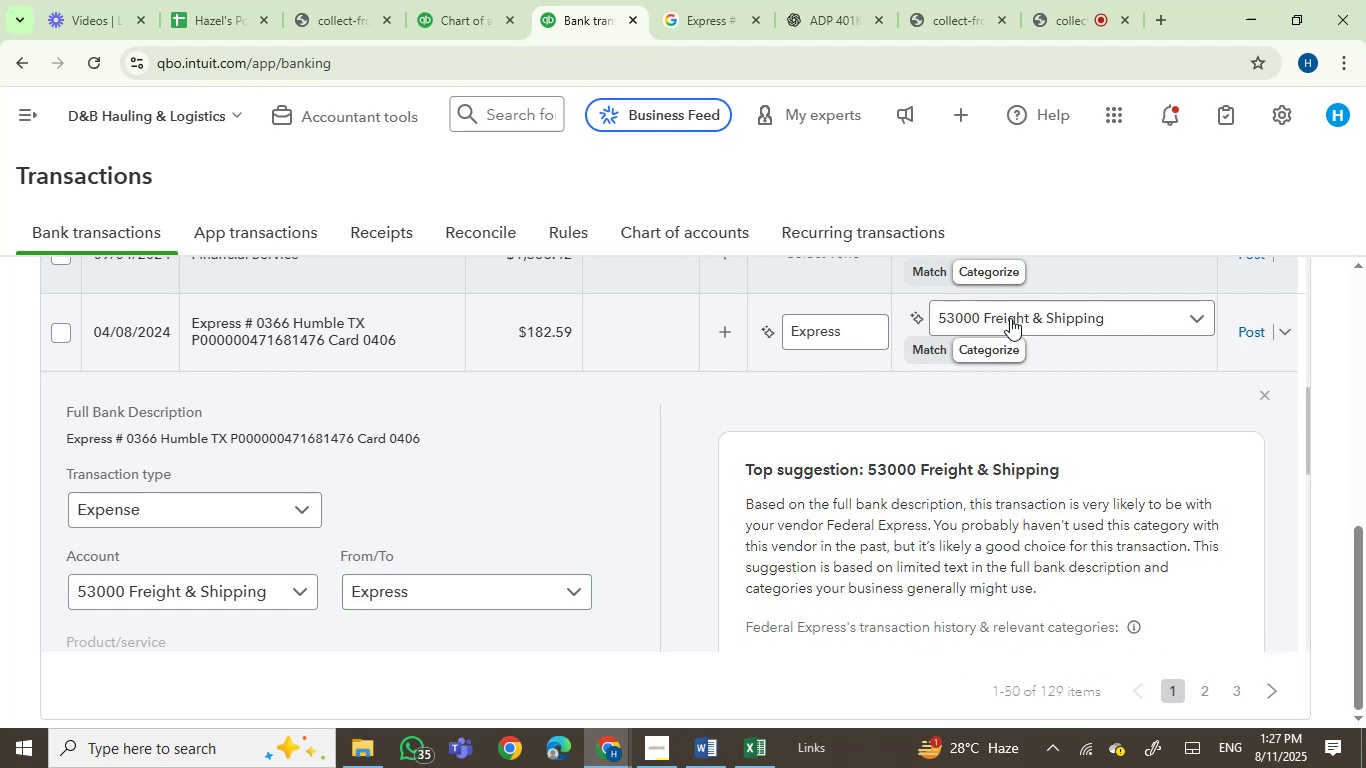 
left_click([1010, 318])
 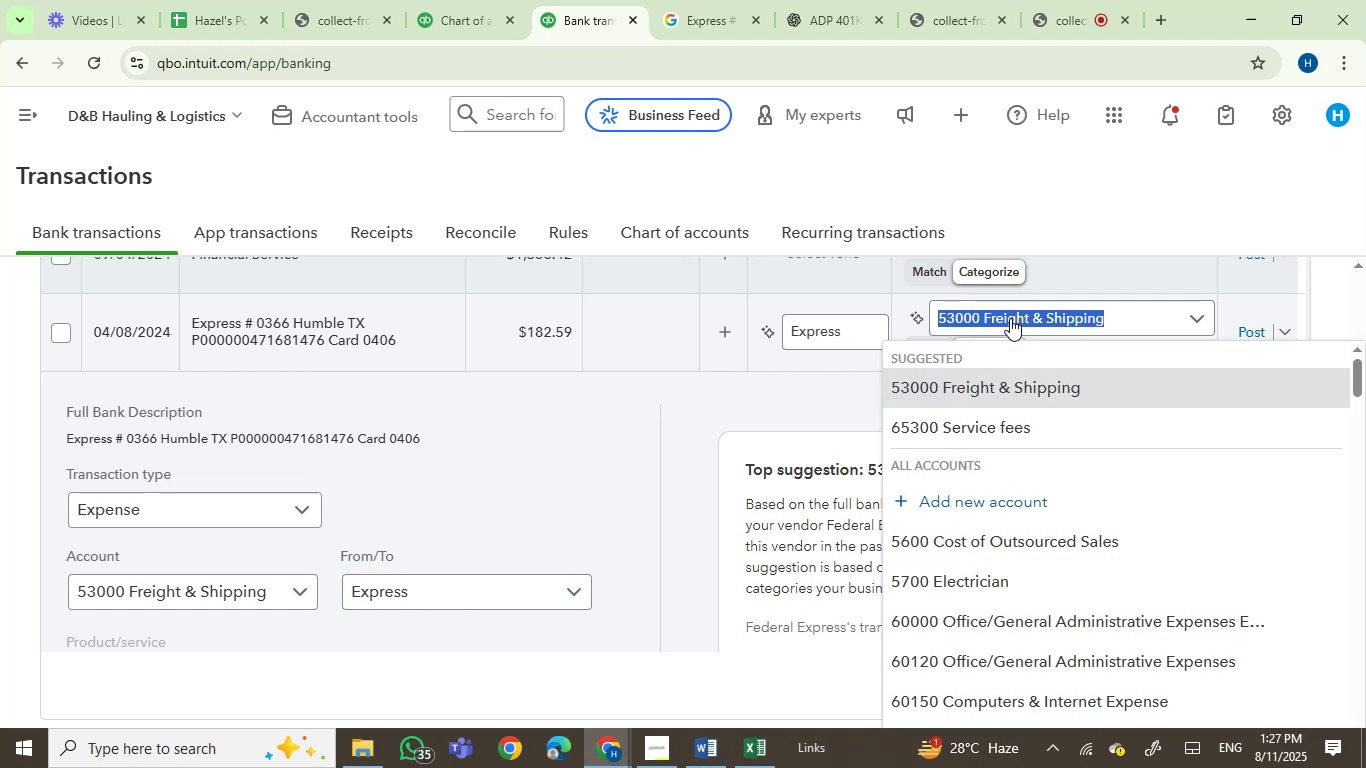 
type(owner)
 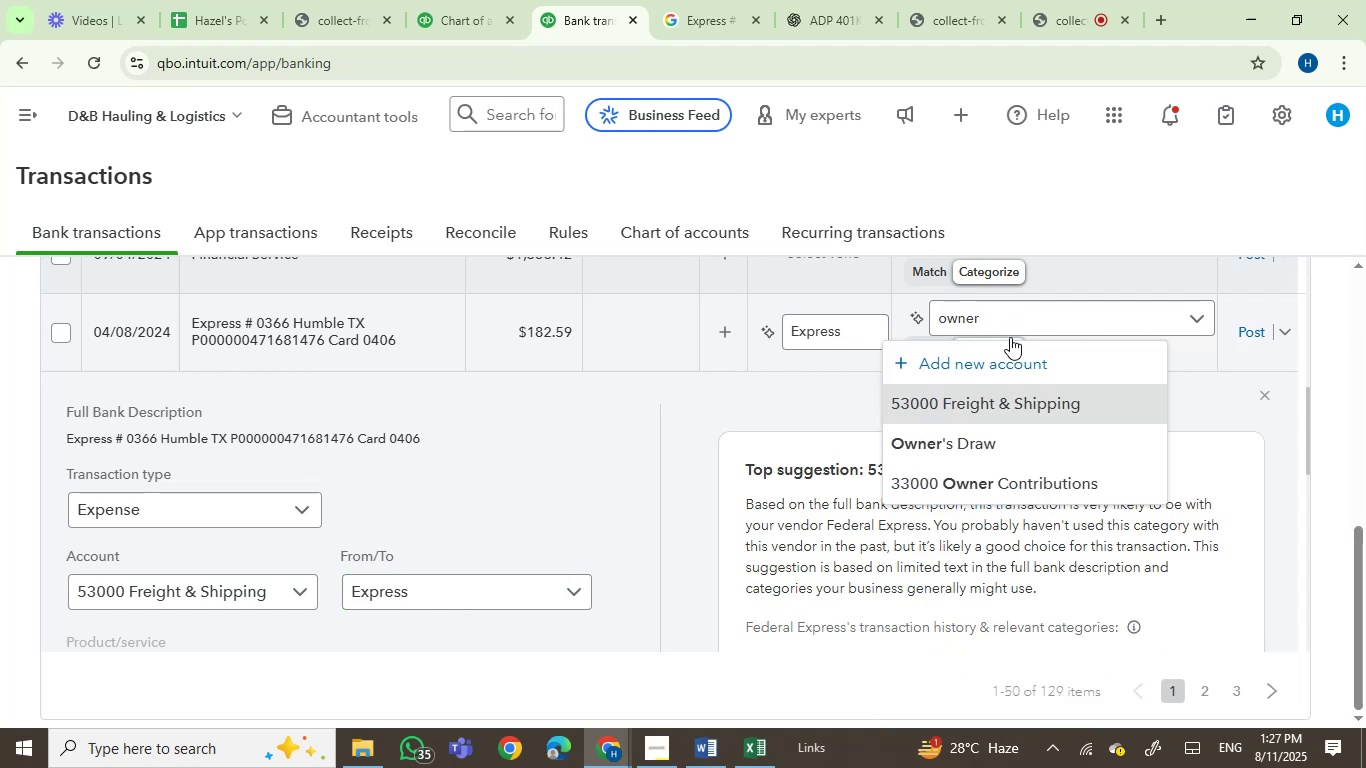 
left_click([995, 443])
 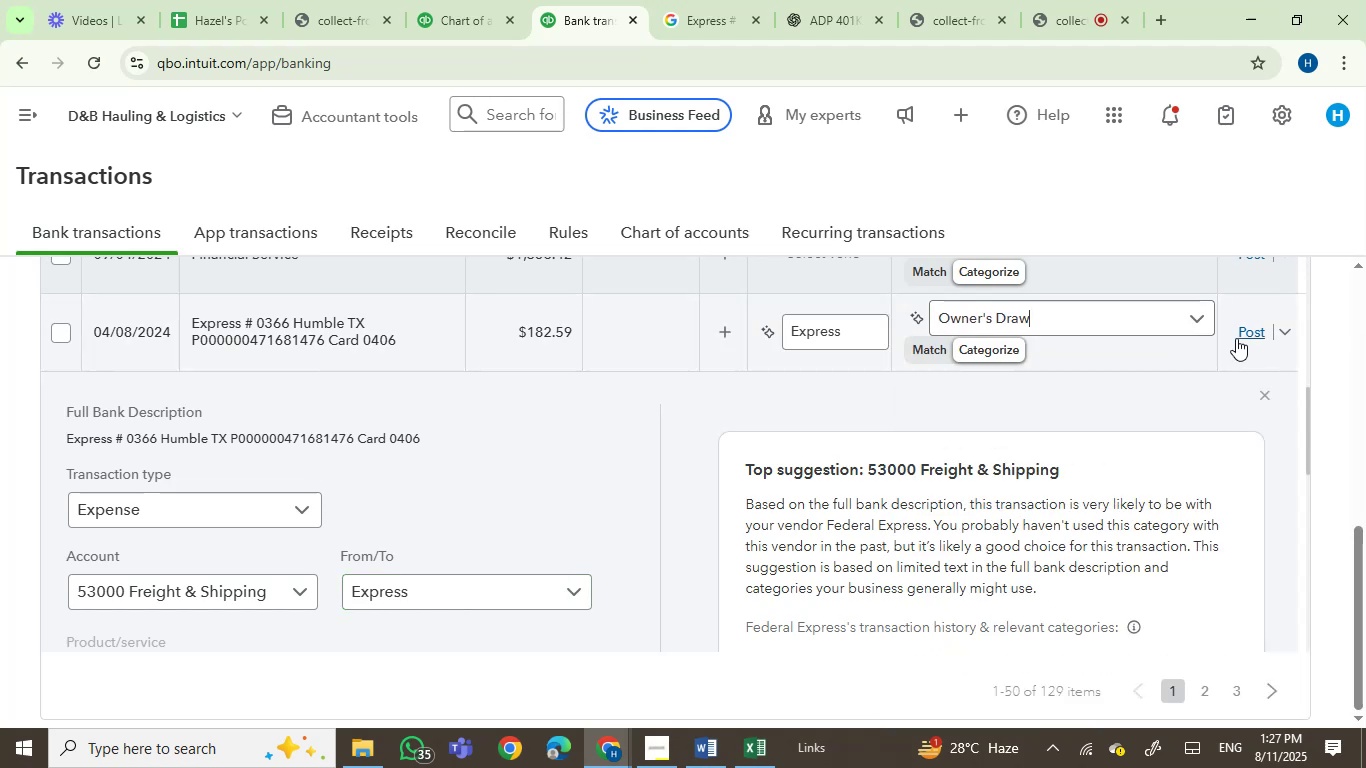 
left_click([1245, 330])
 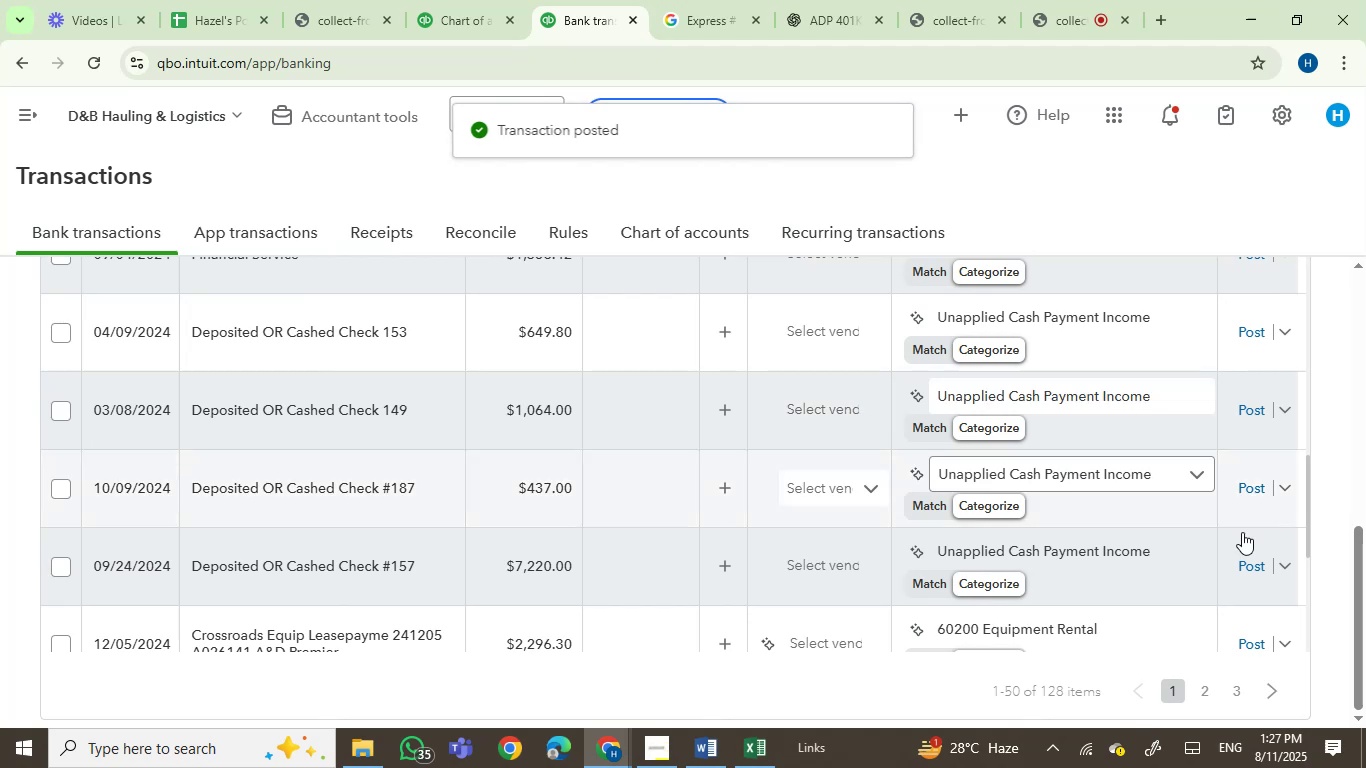 
left_click_drag(start_coordinate=[1356, 616], to_coordinate=[1365, 331])
 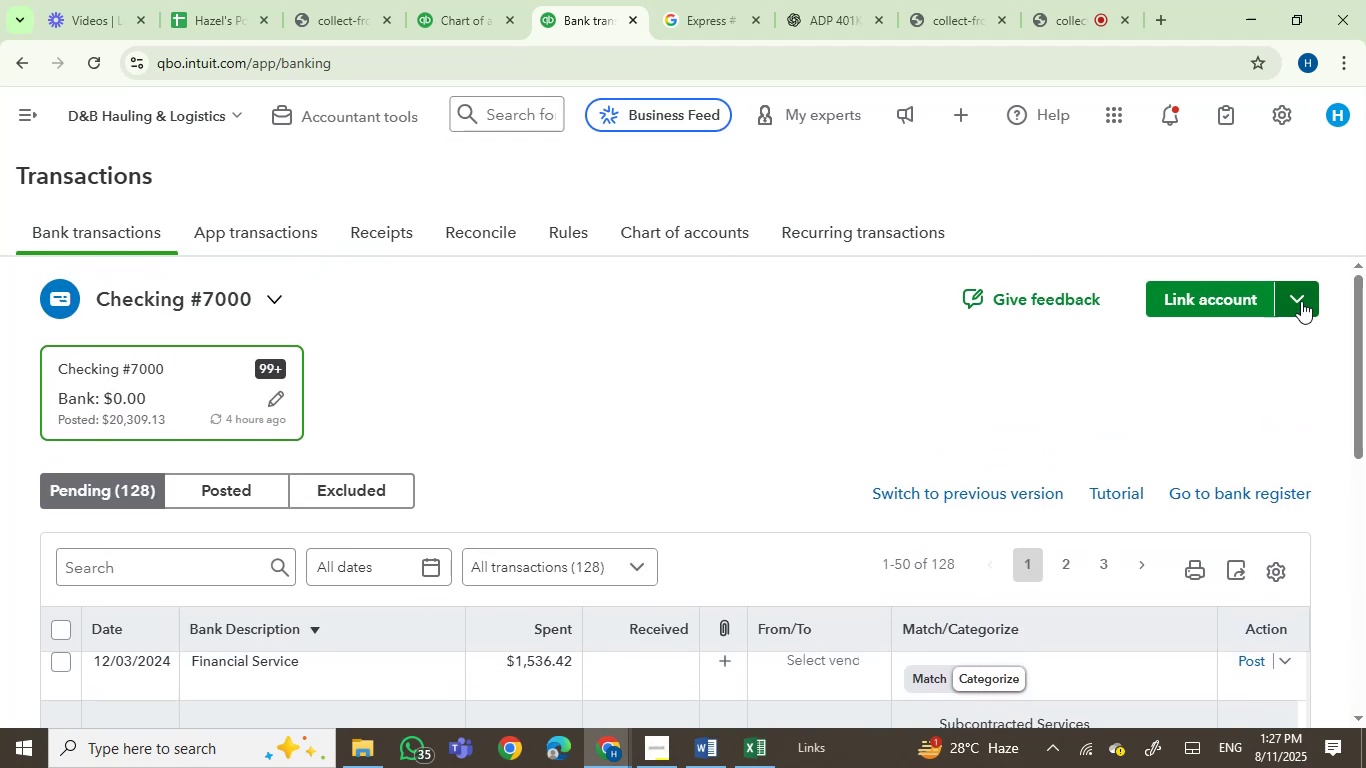 
left_click([1276, 112])
 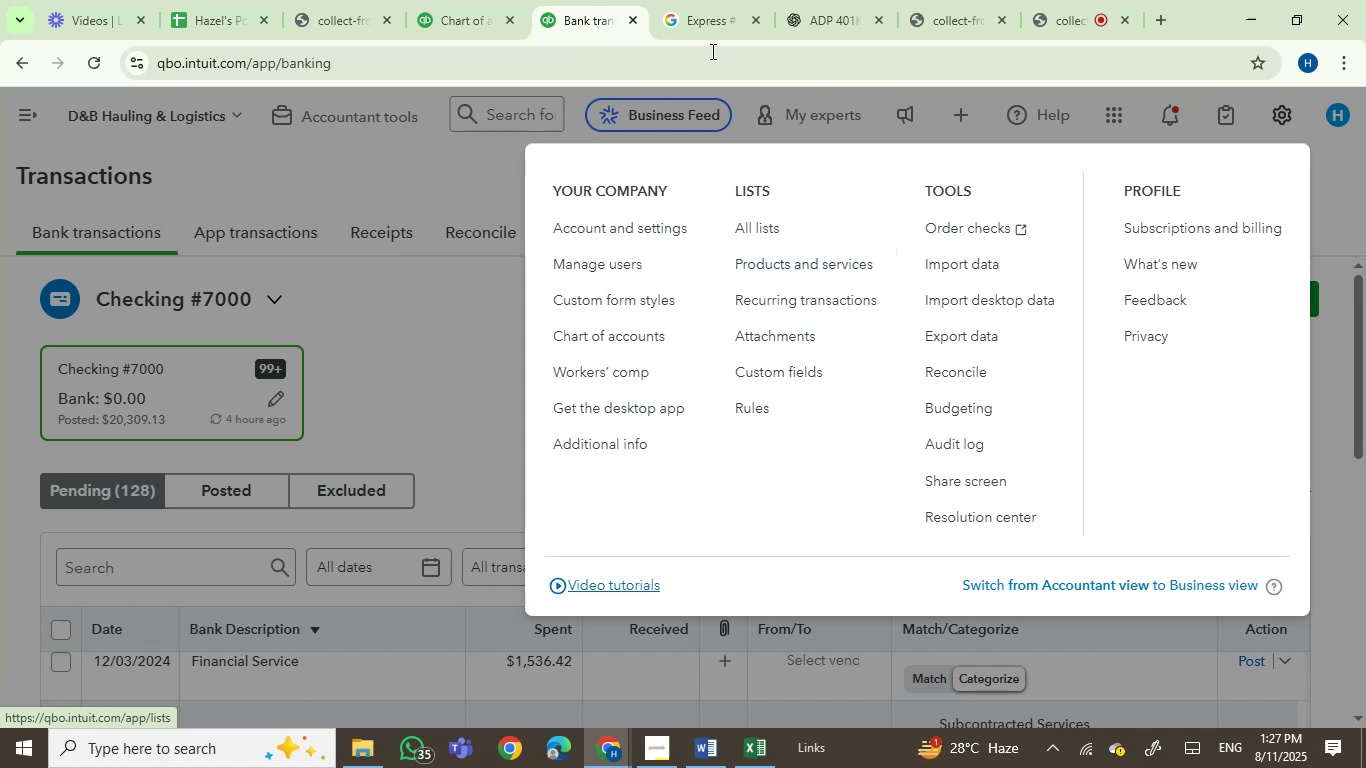 
left_click([452, 6])
 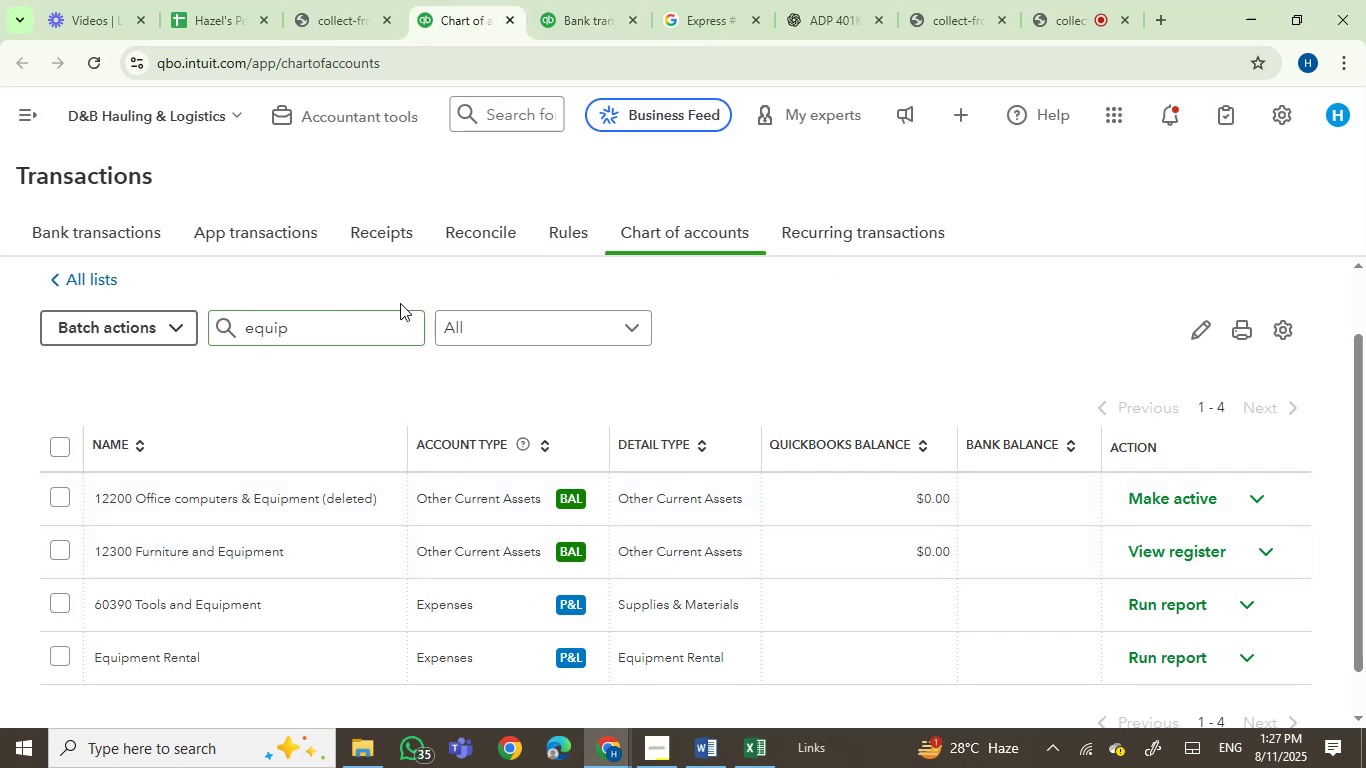 
left_click_drag(start_coordinate=[313, 334], to_coordinate=[219, 330])
 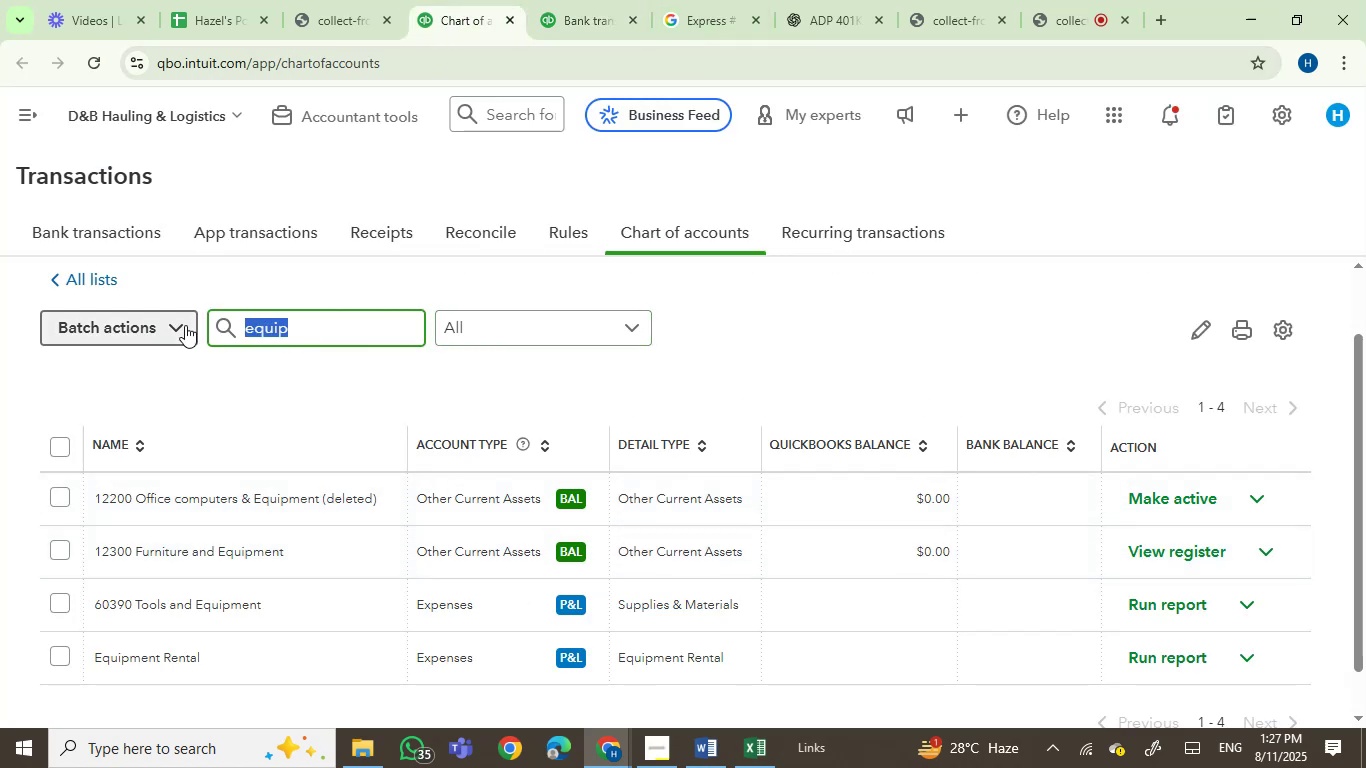 
key(Backspace)
 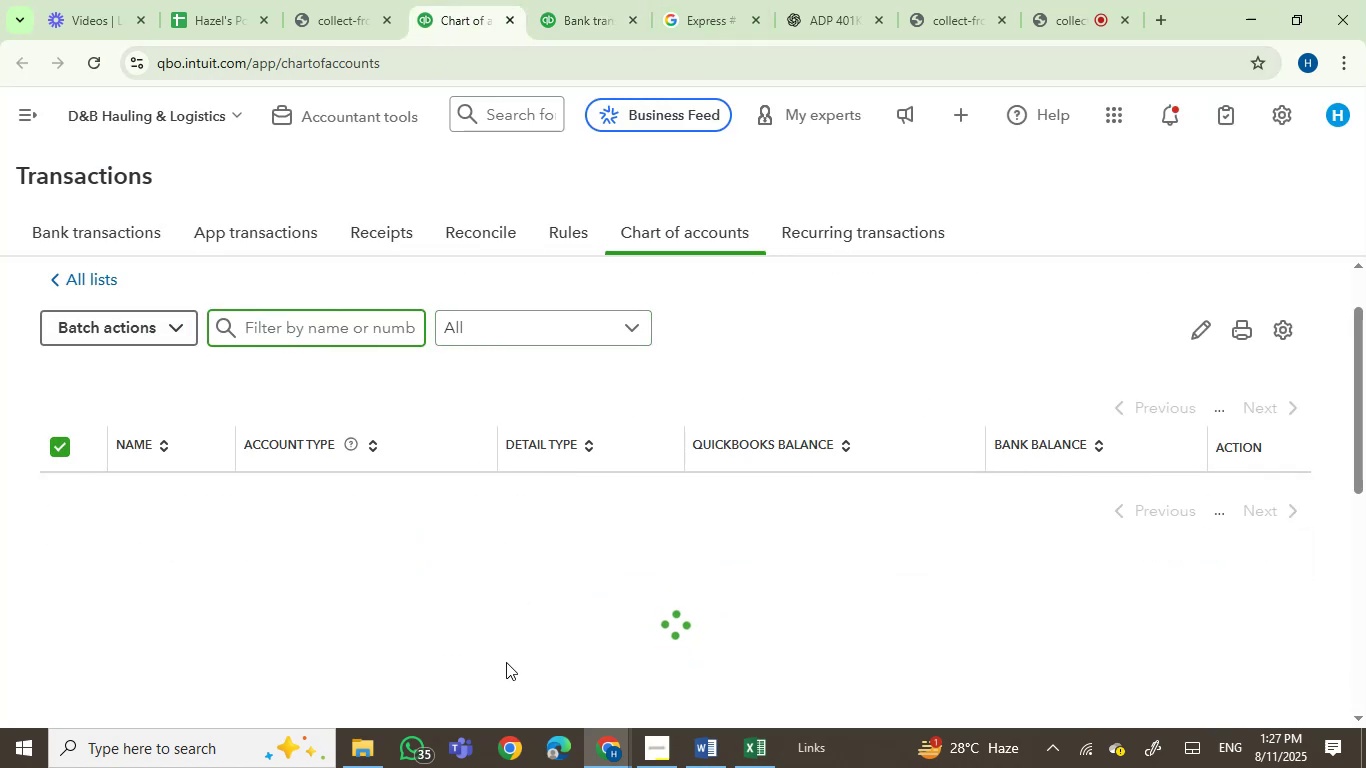 
left_click([348, 756])
 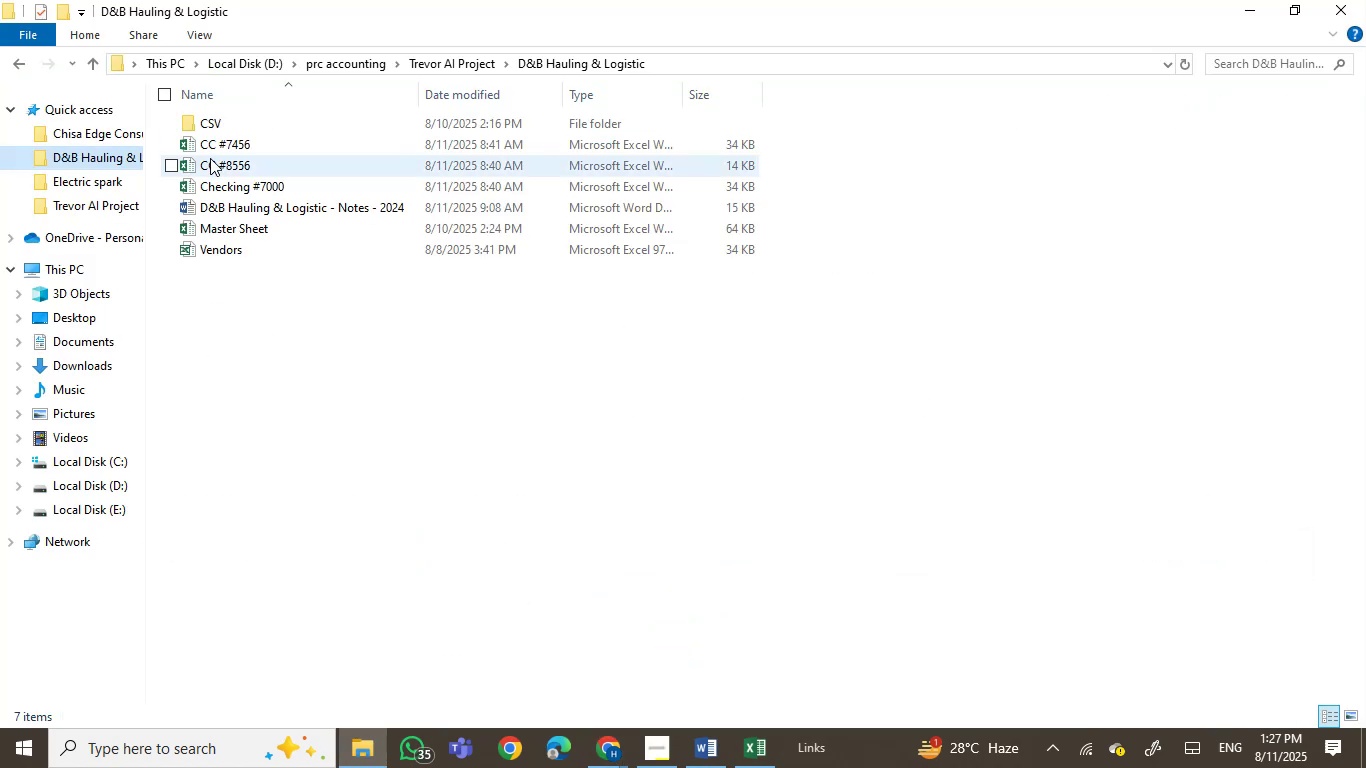 
left_click([241, 168])
 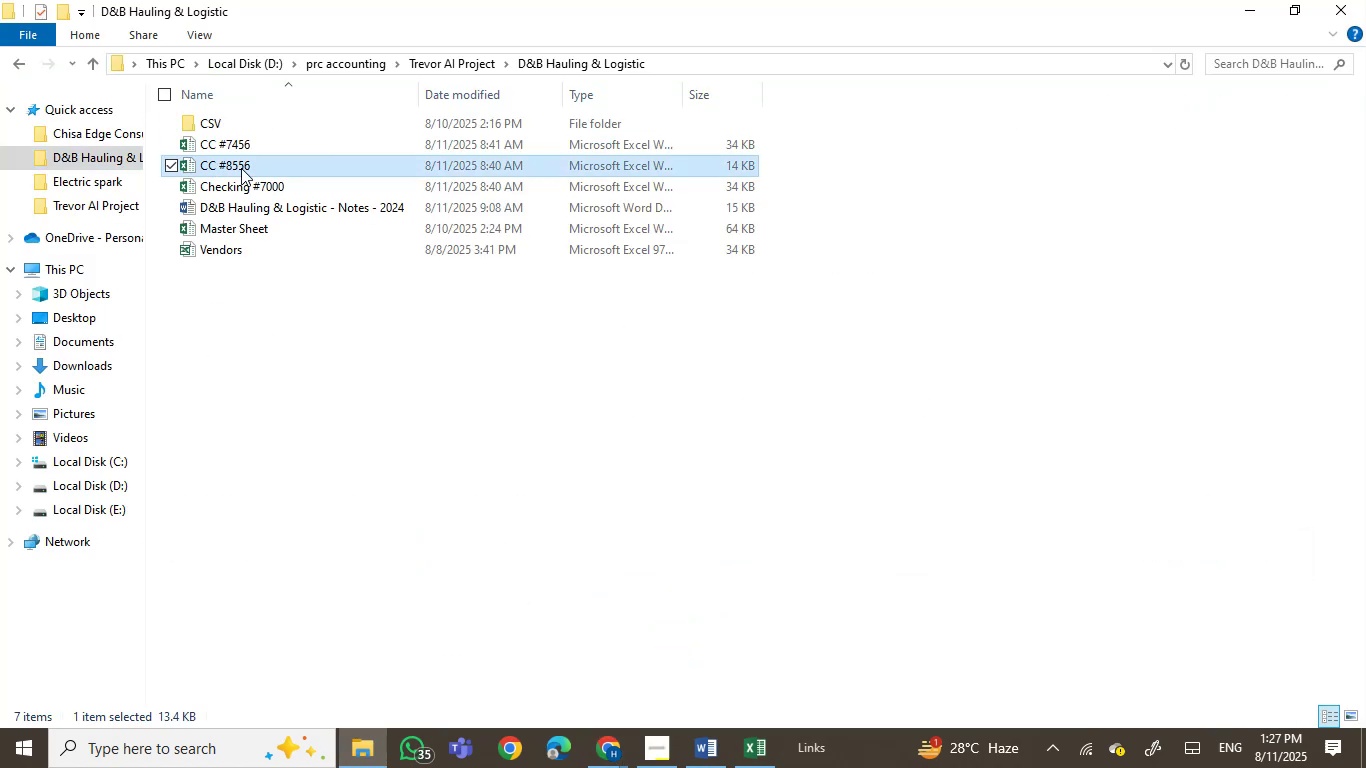 
left_click([241, 168])
 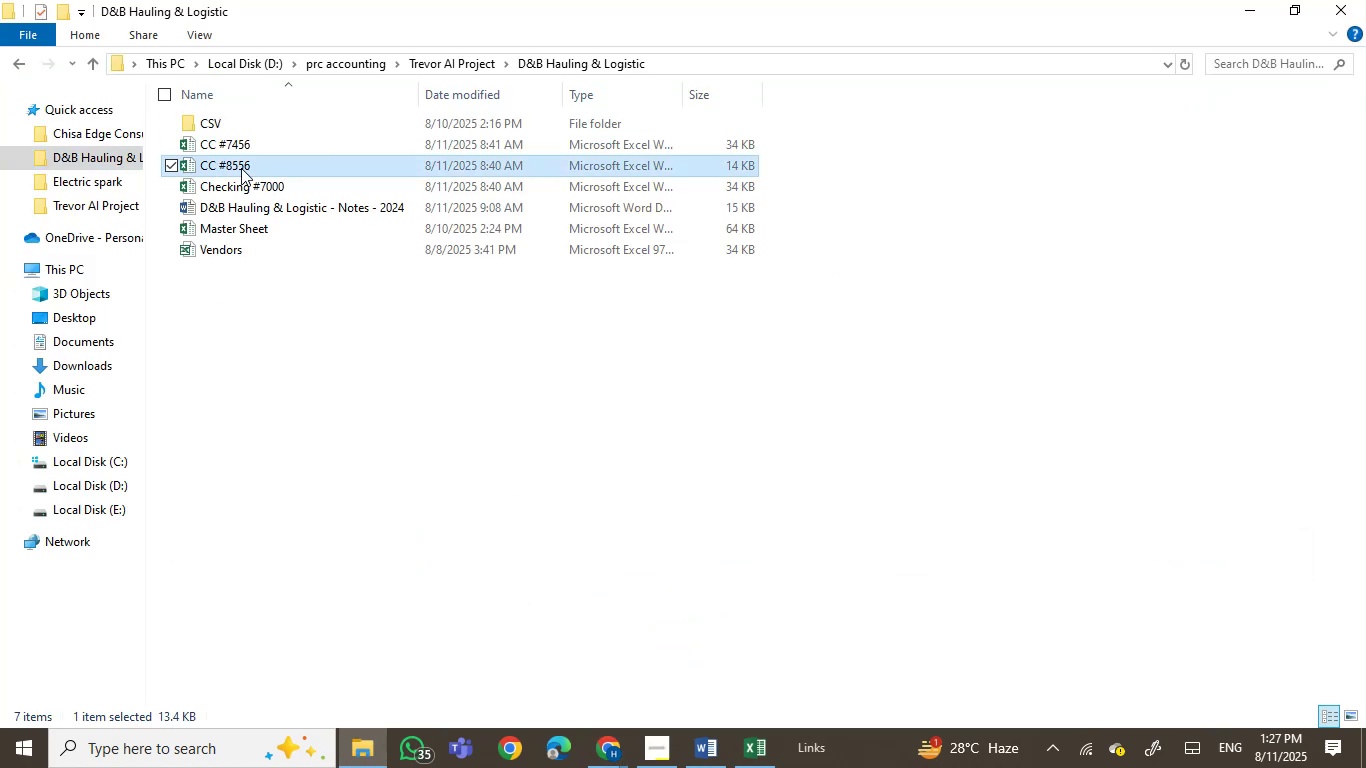 
key(Control+C)
 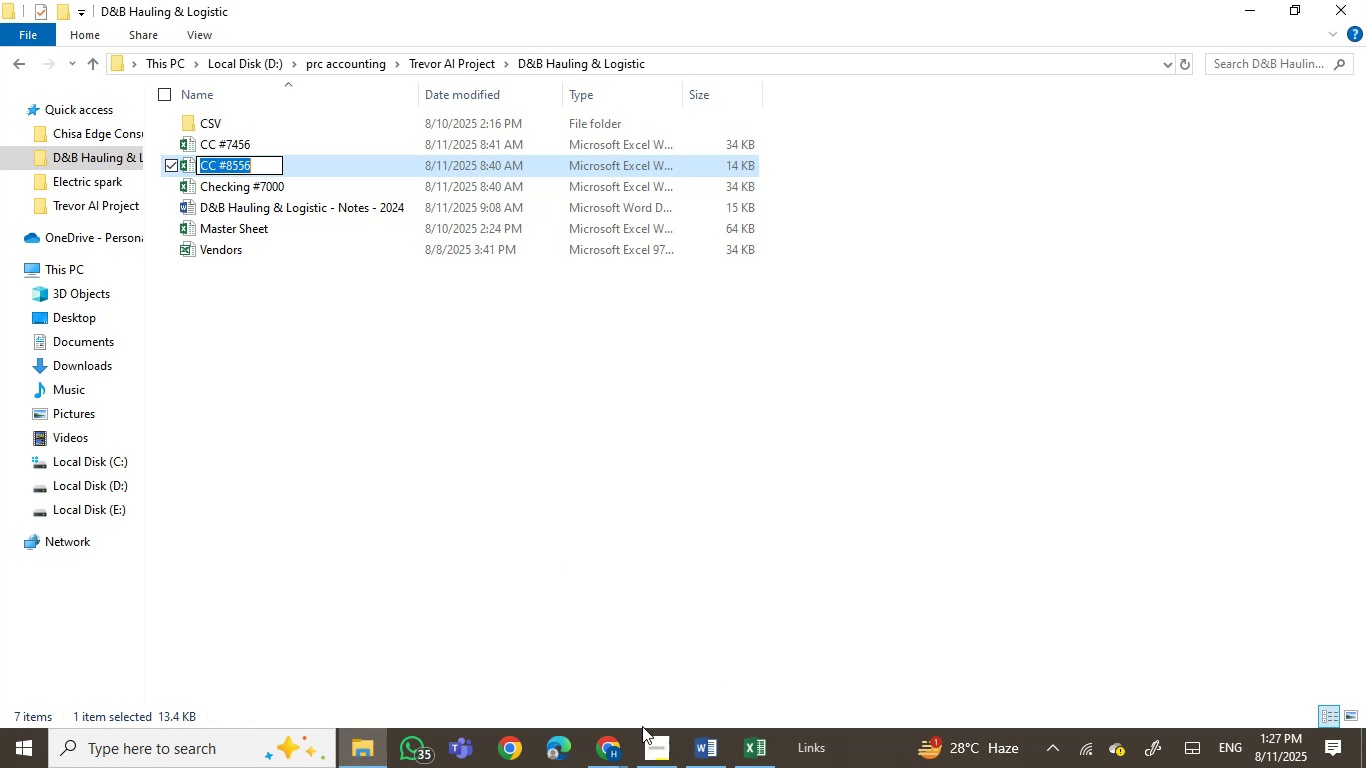 
left_click([614, 749])
 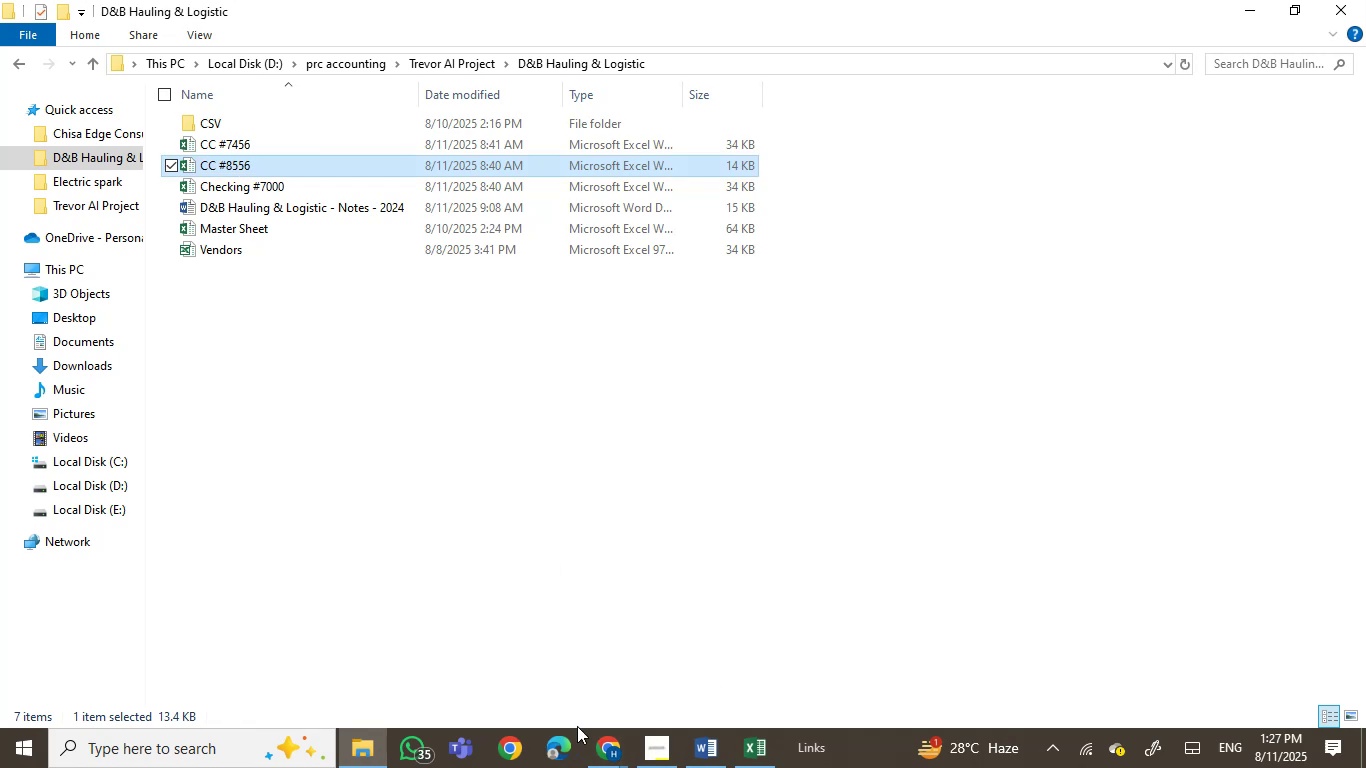 
left_click([596, 748])
 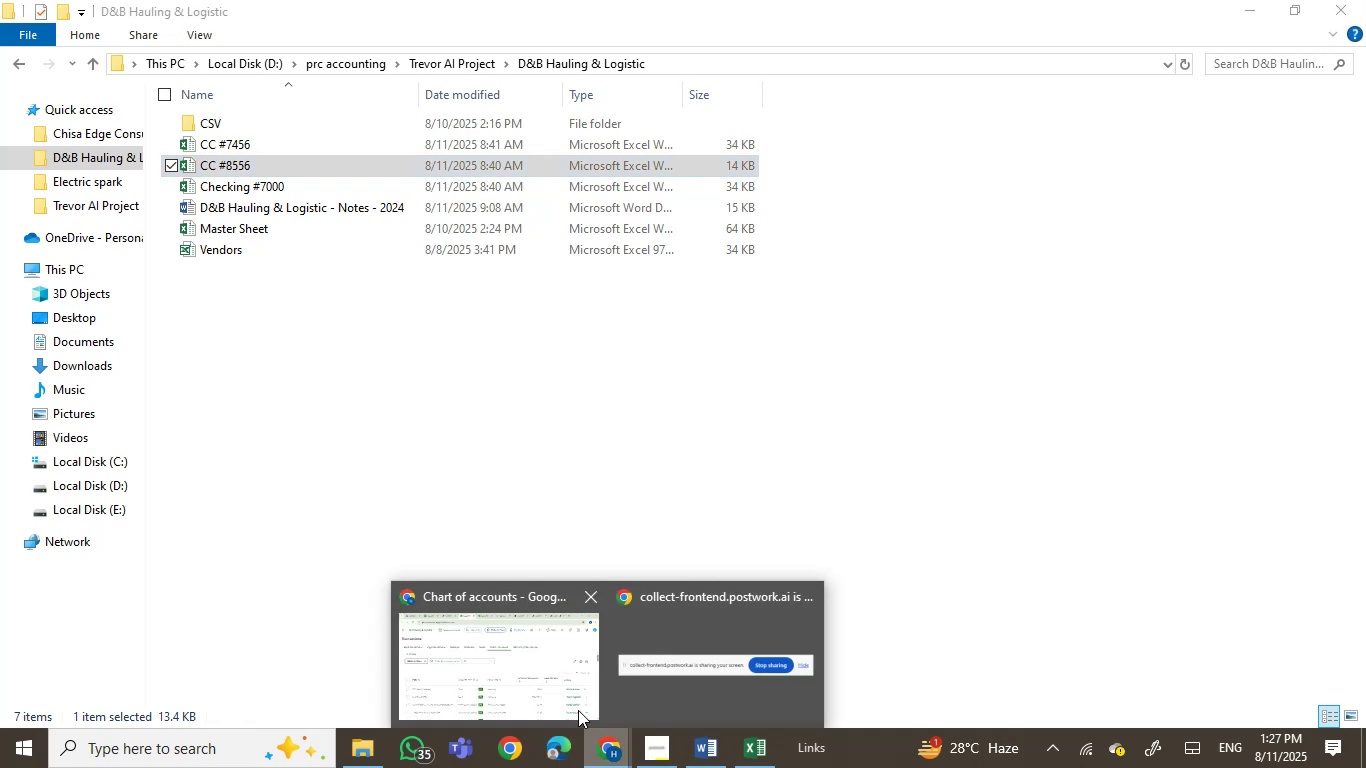 
left_click([537, 675])
 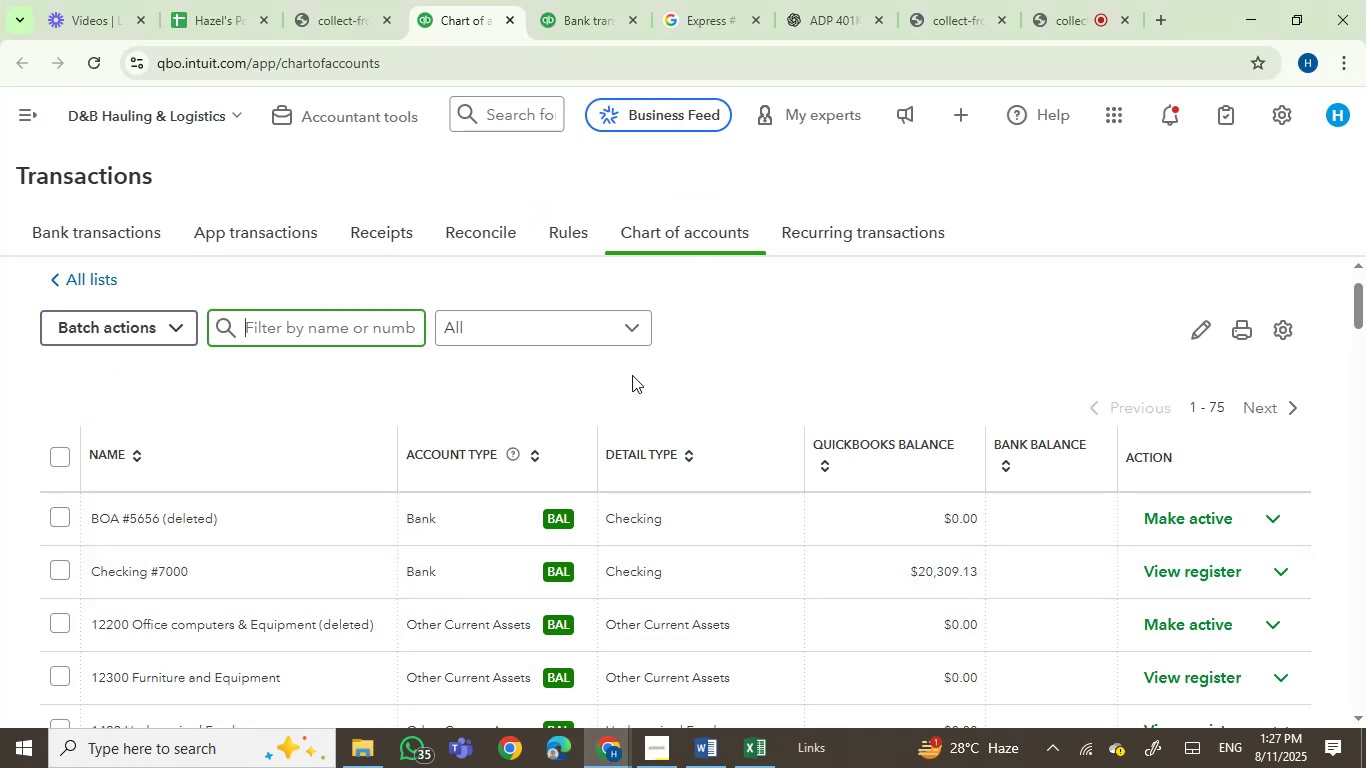 
left_click([632, 329])
 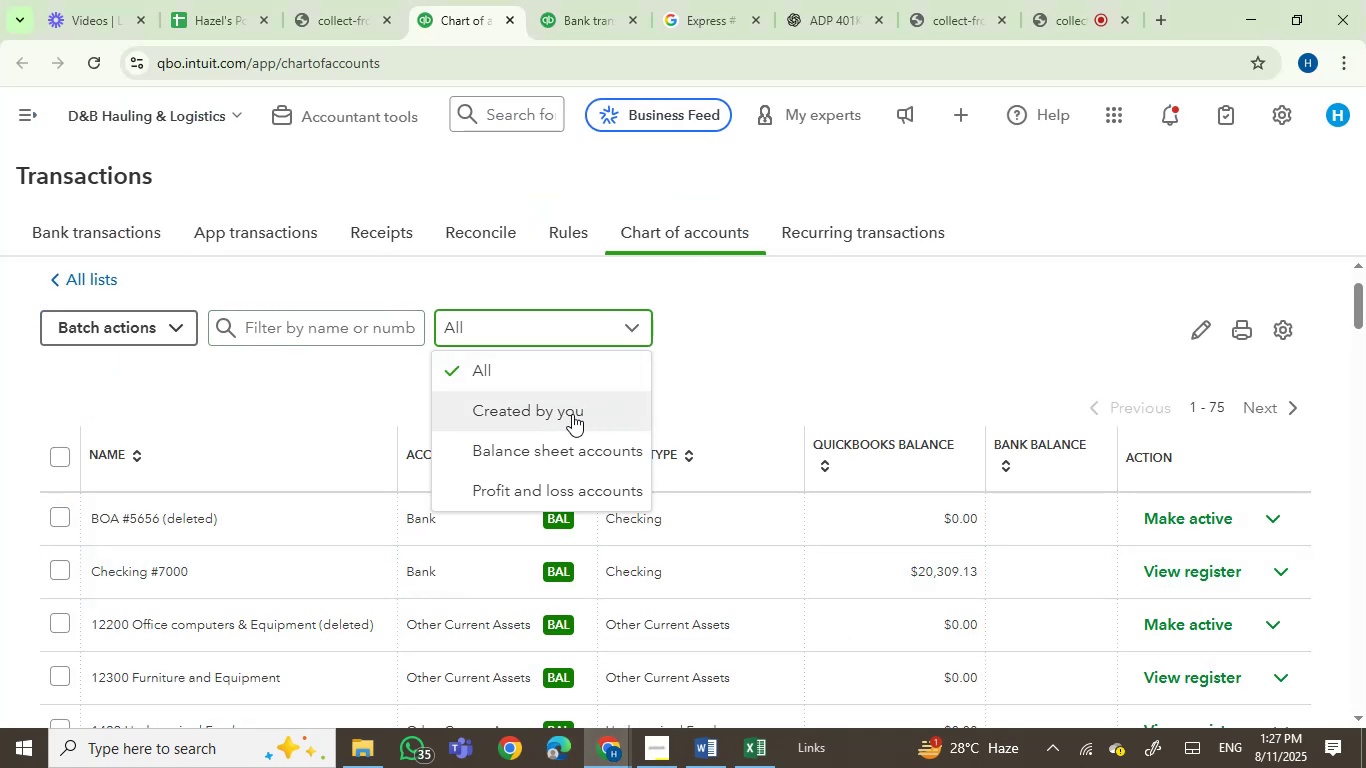 
left_click([562, 451])
 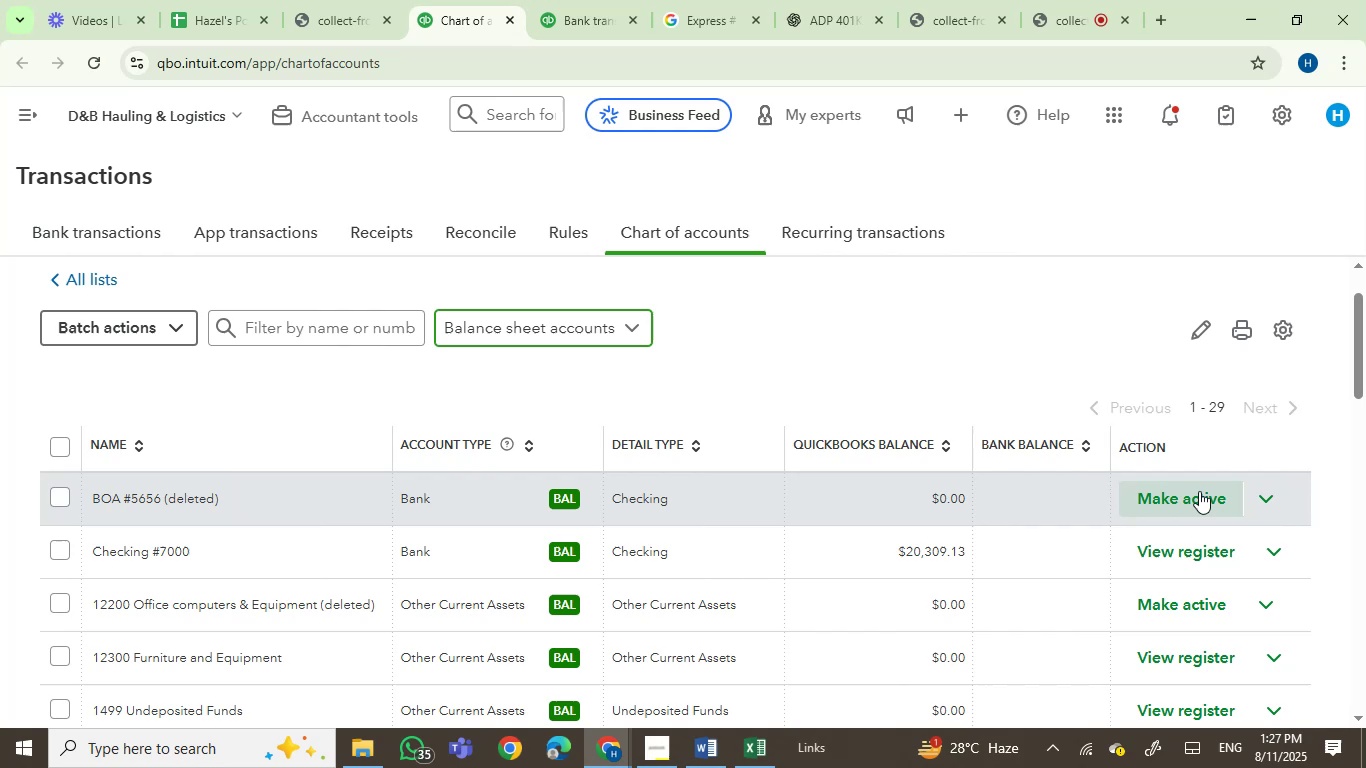 
left_click_drag(start_coordinate=[1365, 366], to_coordinate=[1365, 280])
 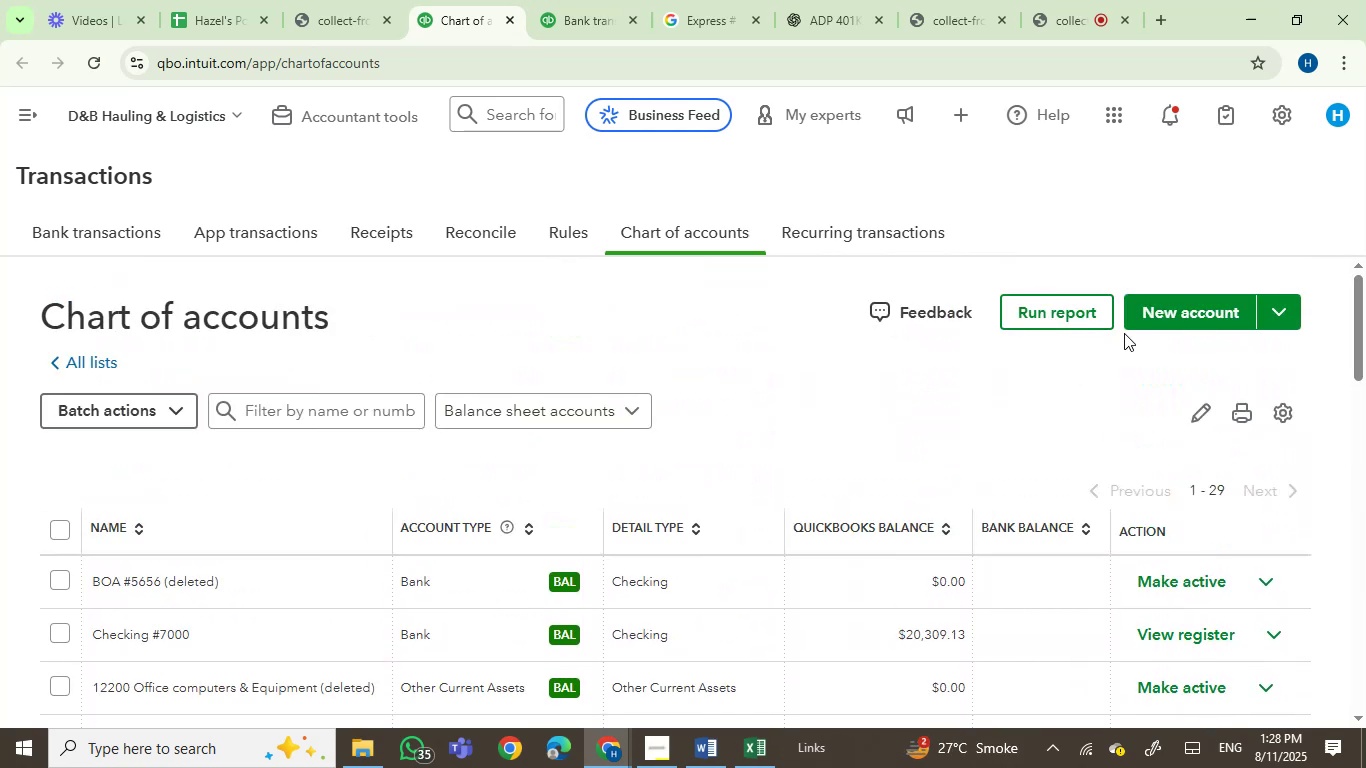 
left_click([1151, 309])
 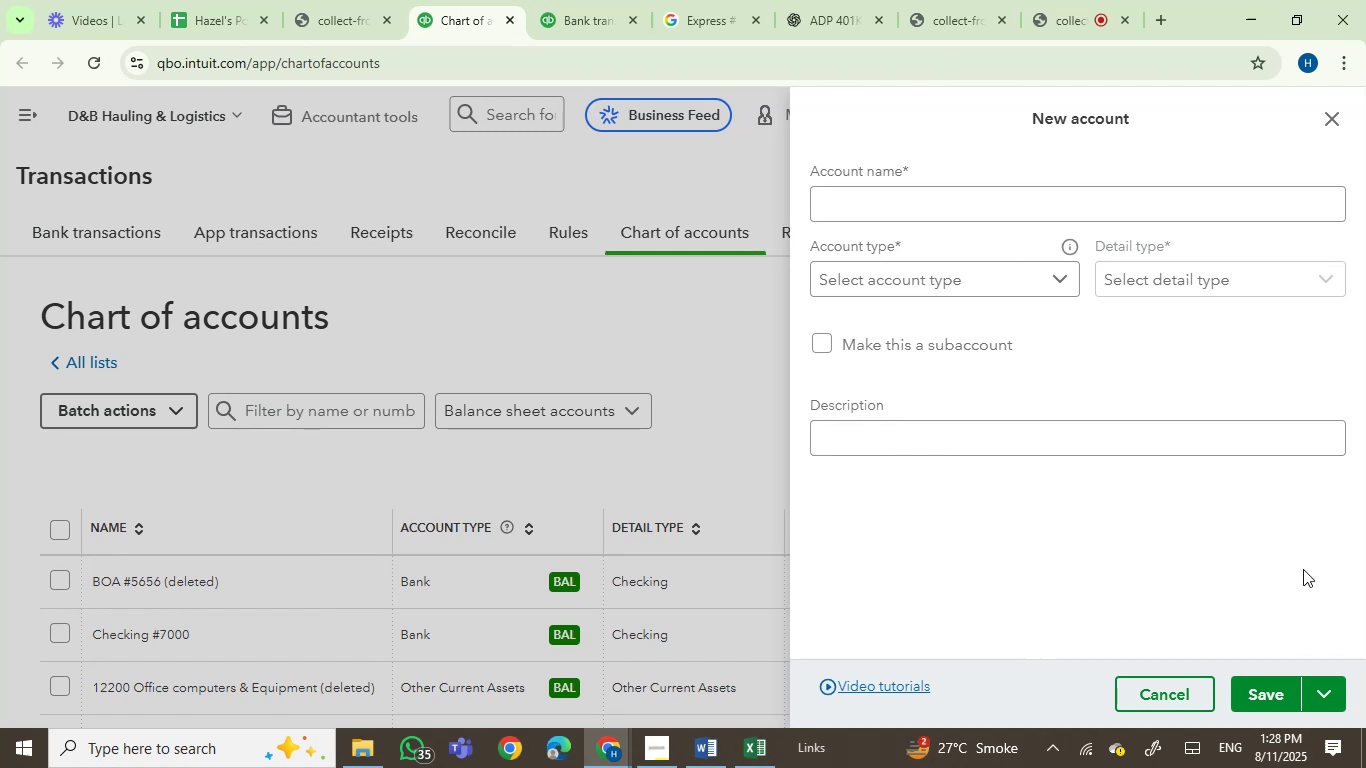 
wait(13.55)
 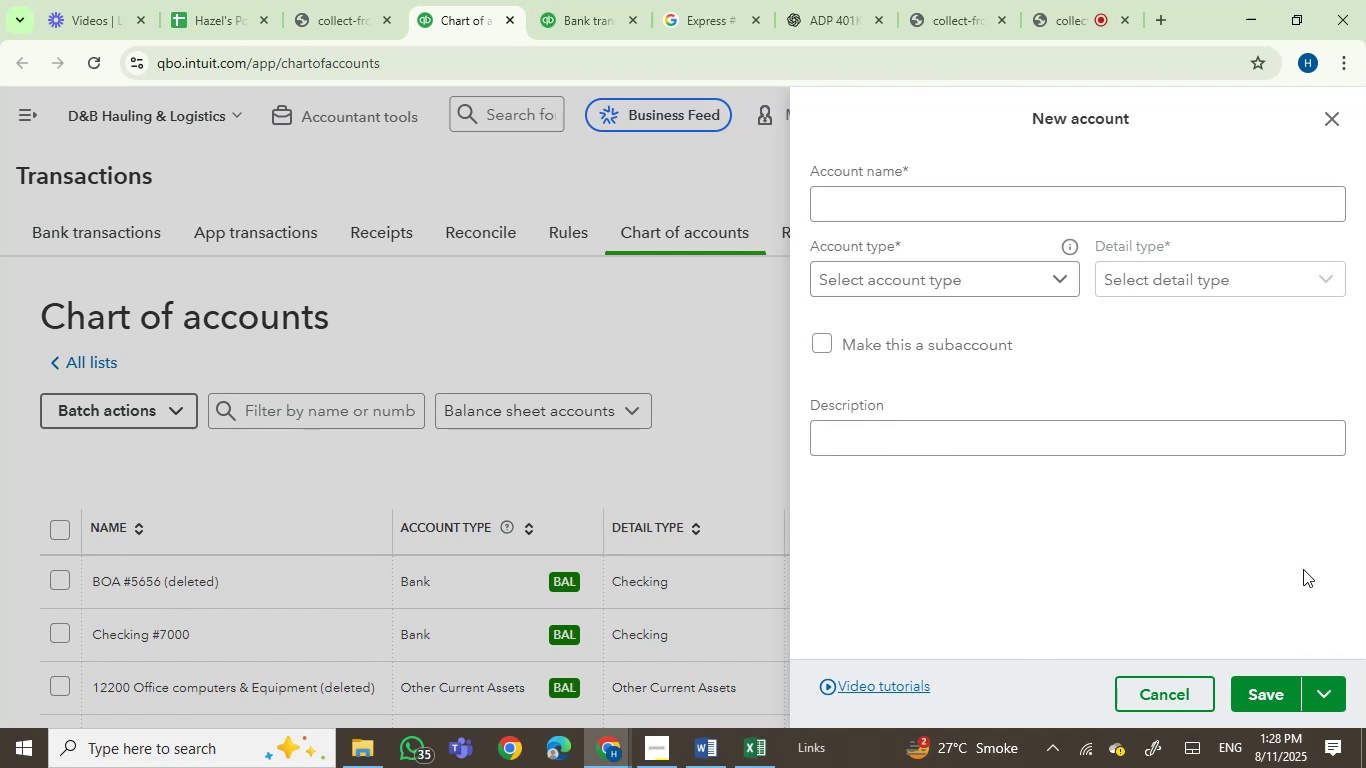 
key(Control+V)
 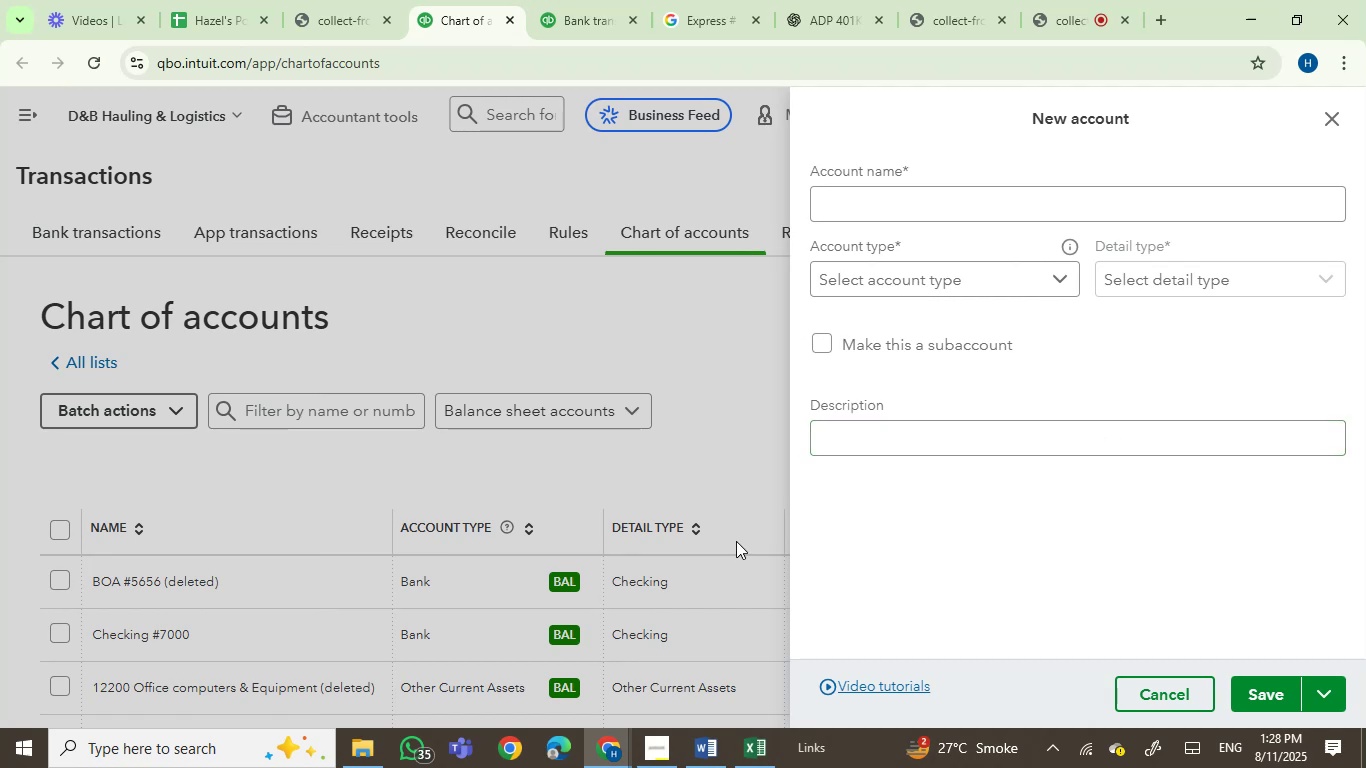 
left_click([357, 746])
 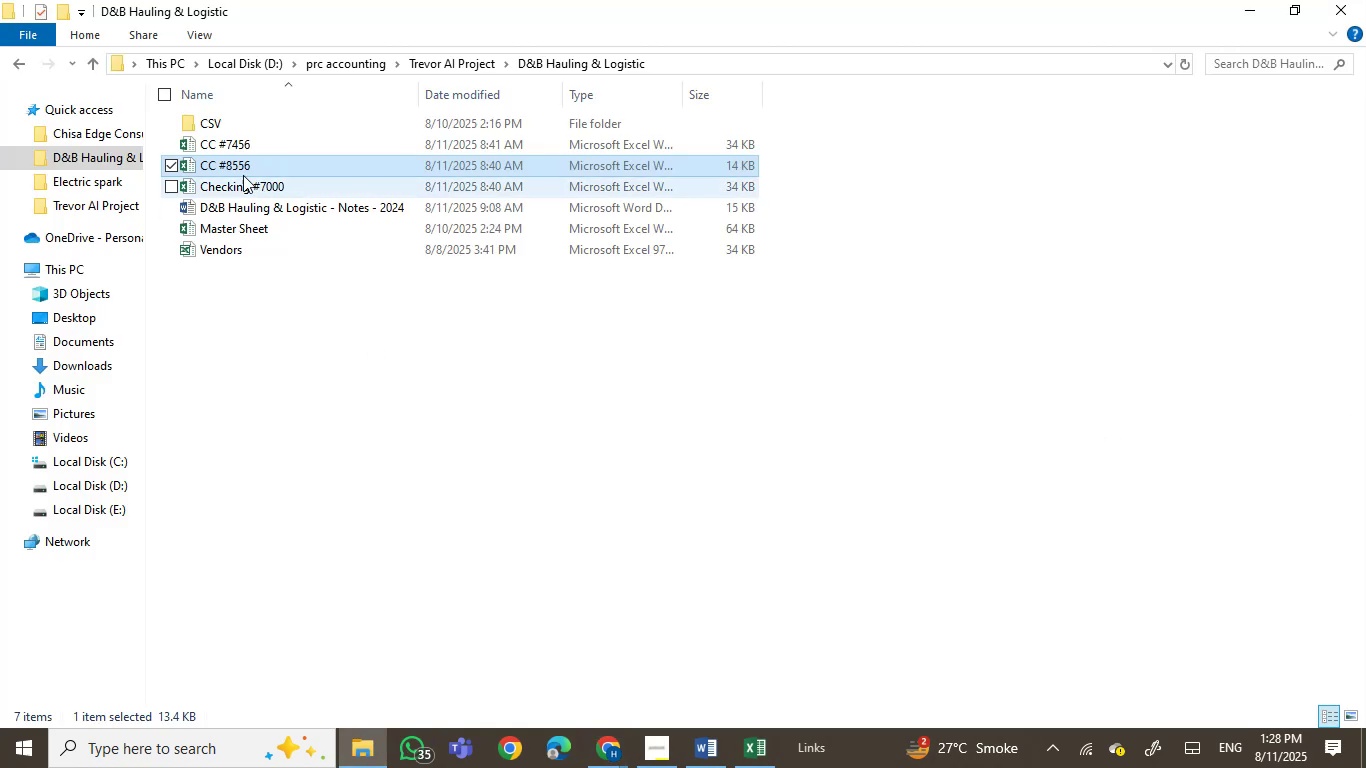 
left_click([242, 174])
 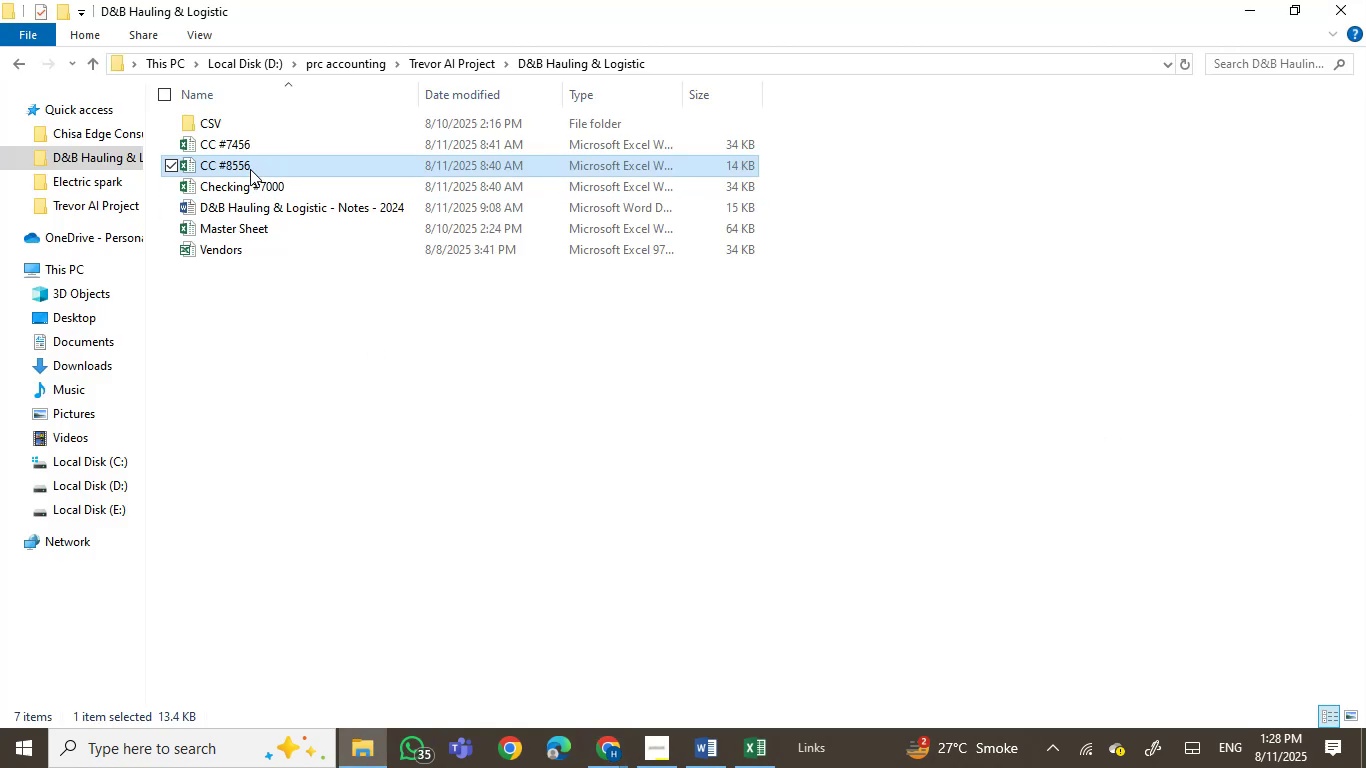 
key(Control+C)
 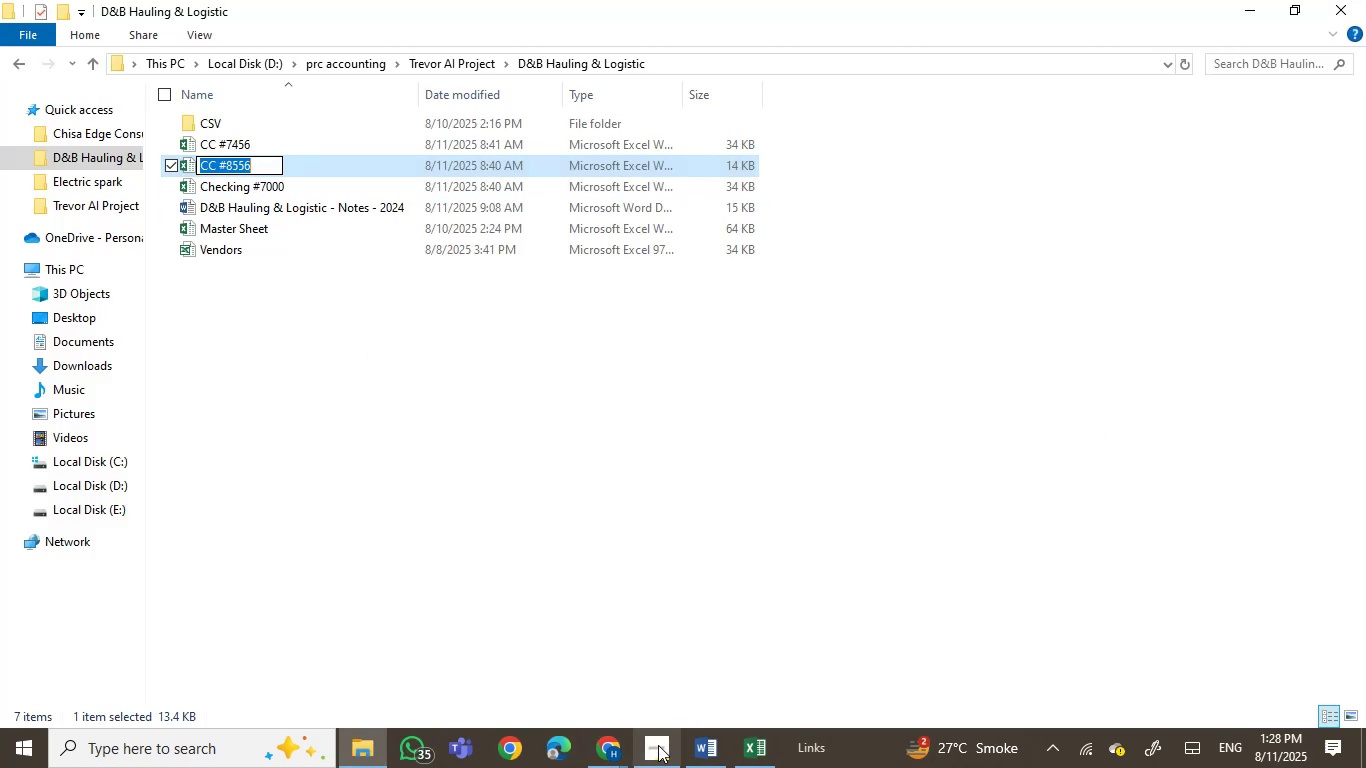 
left_click([604, 748])
 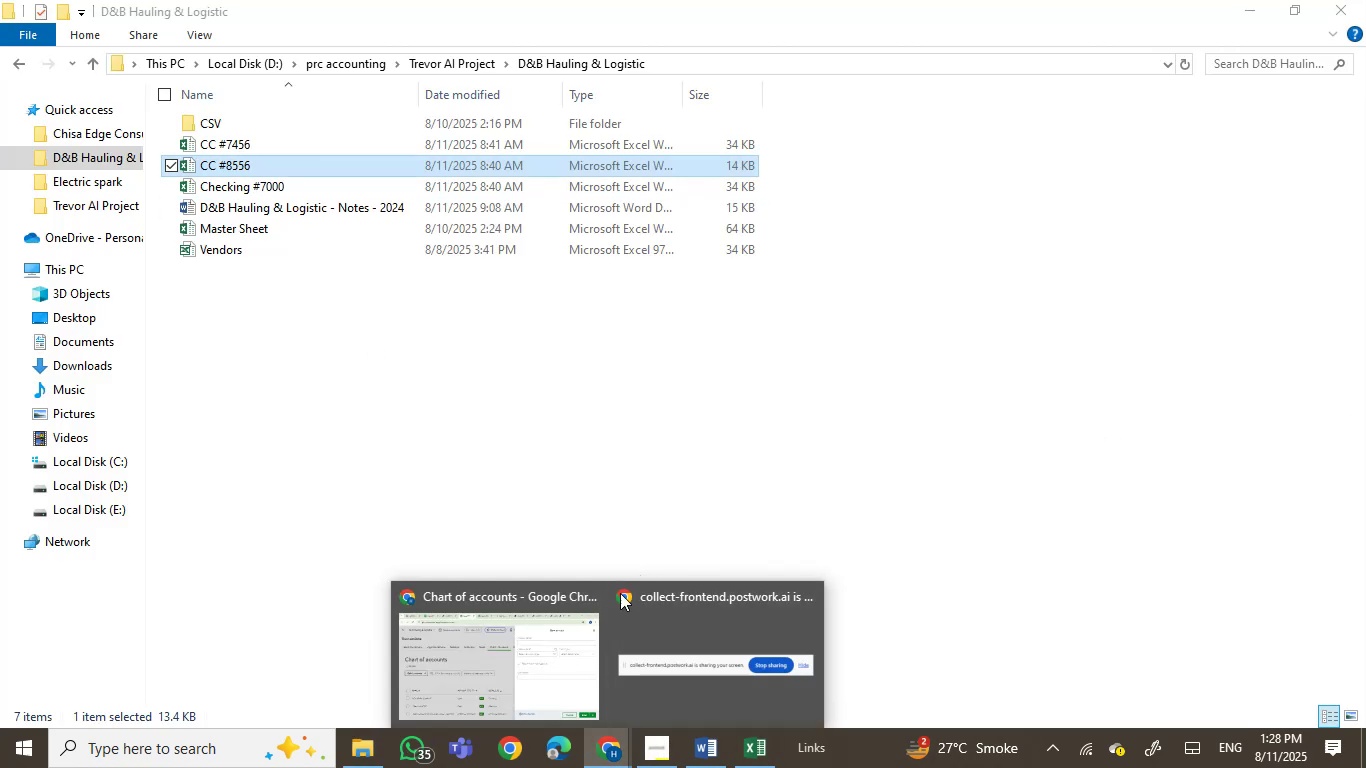 
left_click([572, 670])
 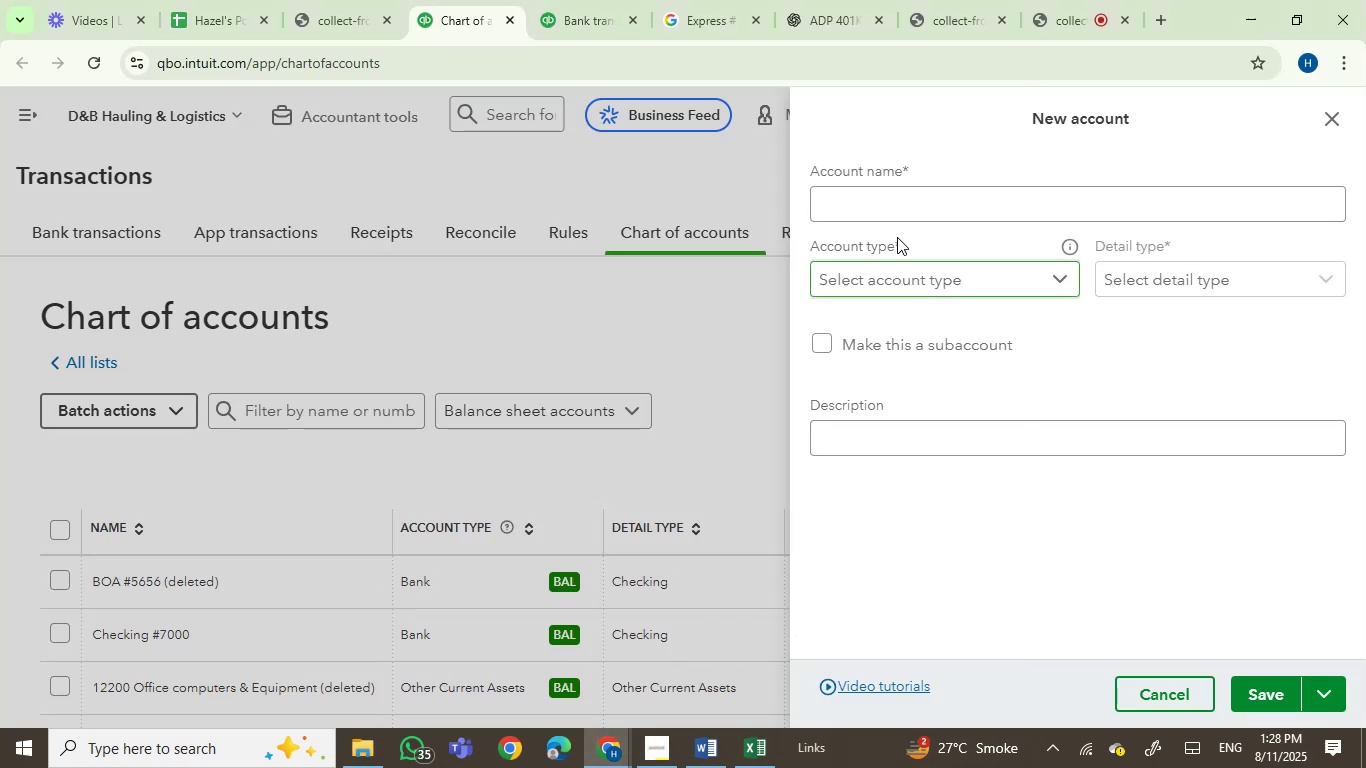 
left_click([893, 211])
 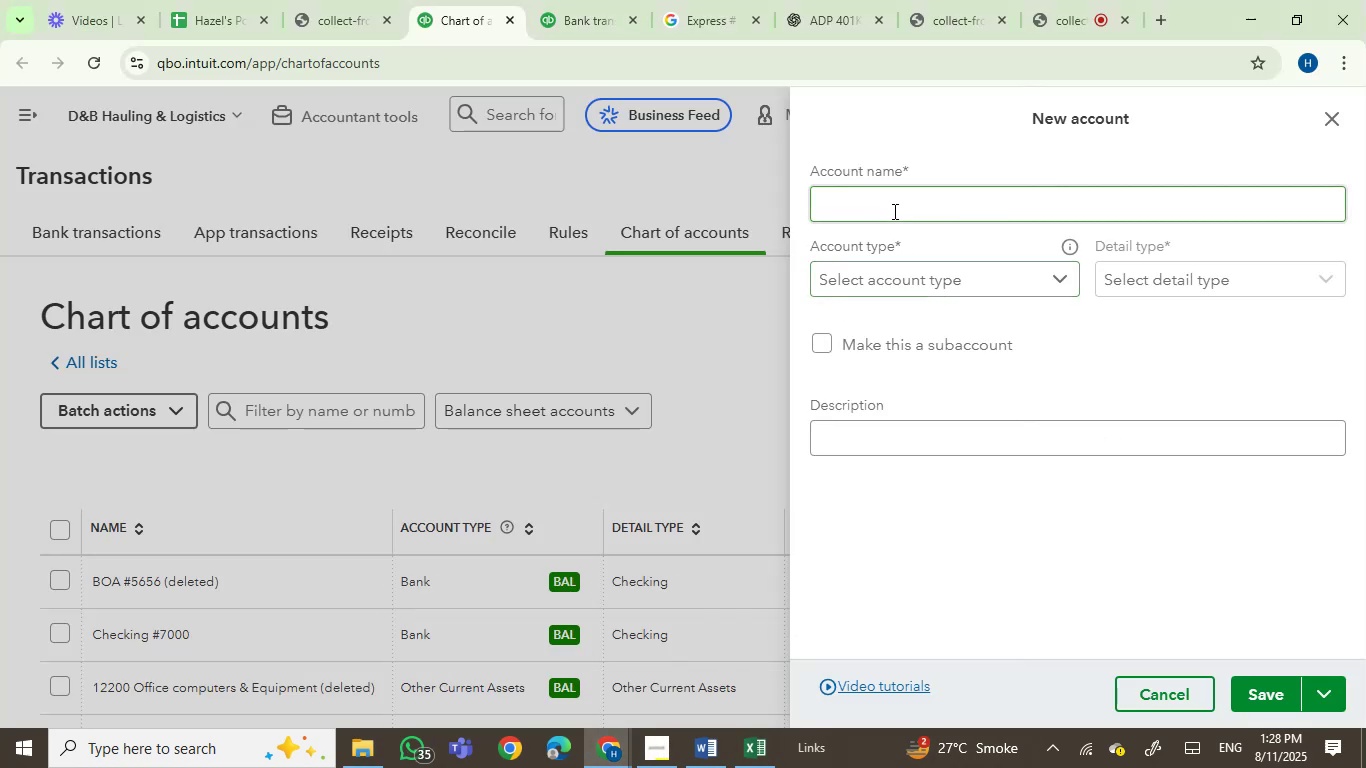 
key(Control+V)
 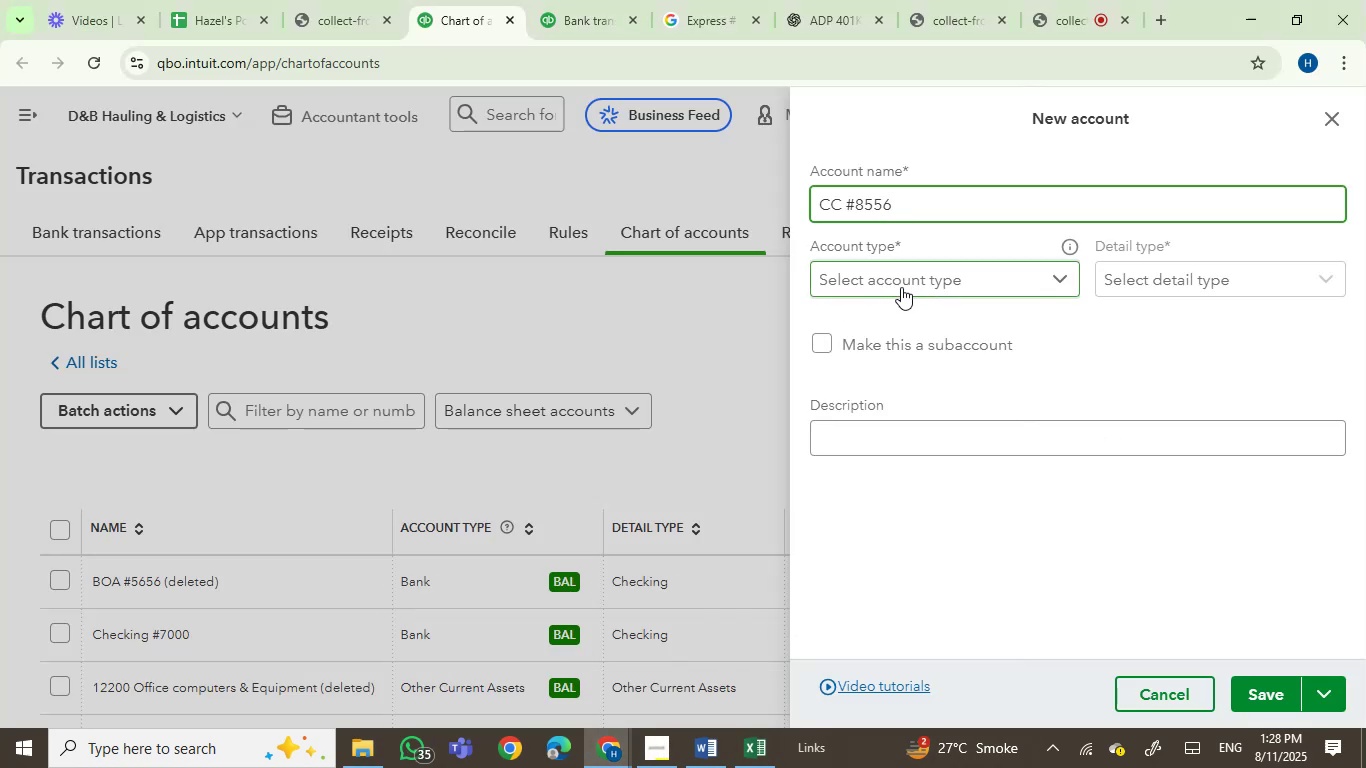 
left_click([908, 283])
 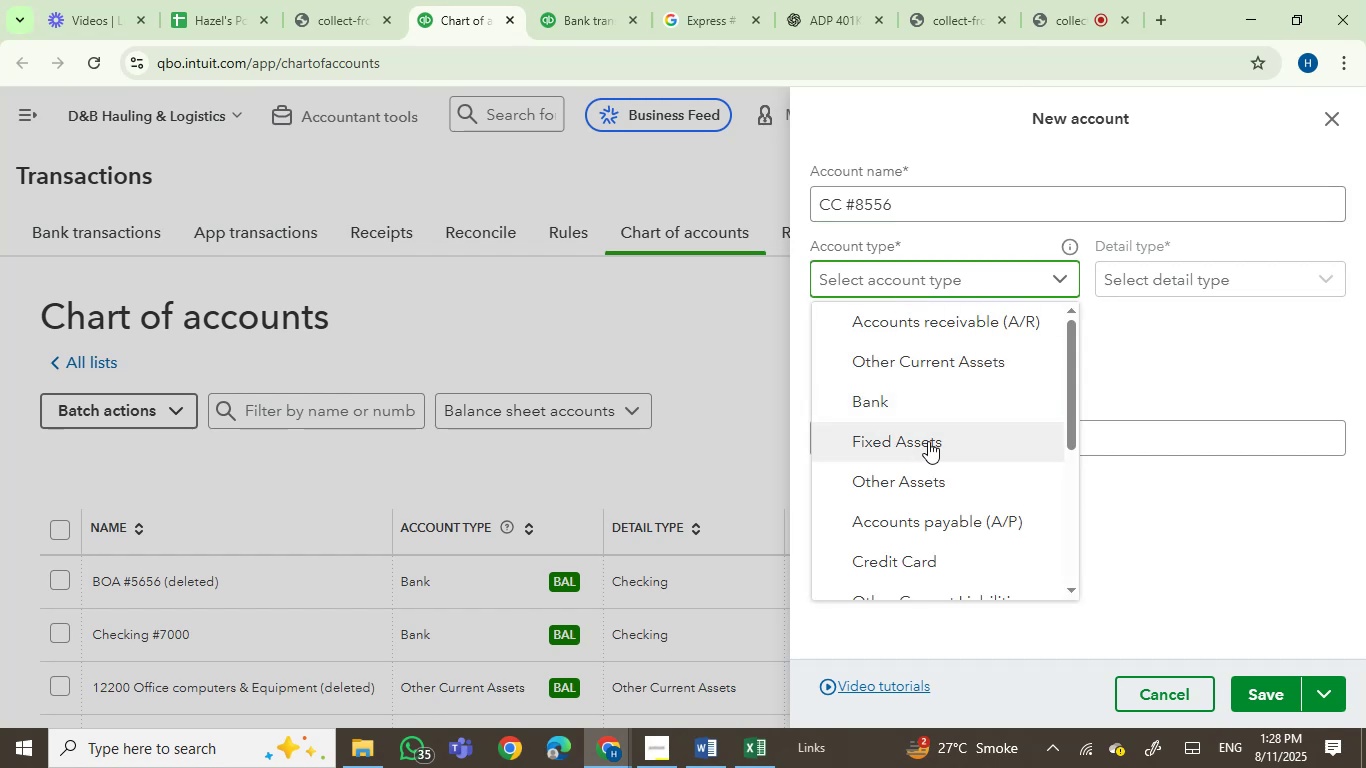 
scroll: coordinate [928, 441], scroll_direction: down, amount: 2.0
 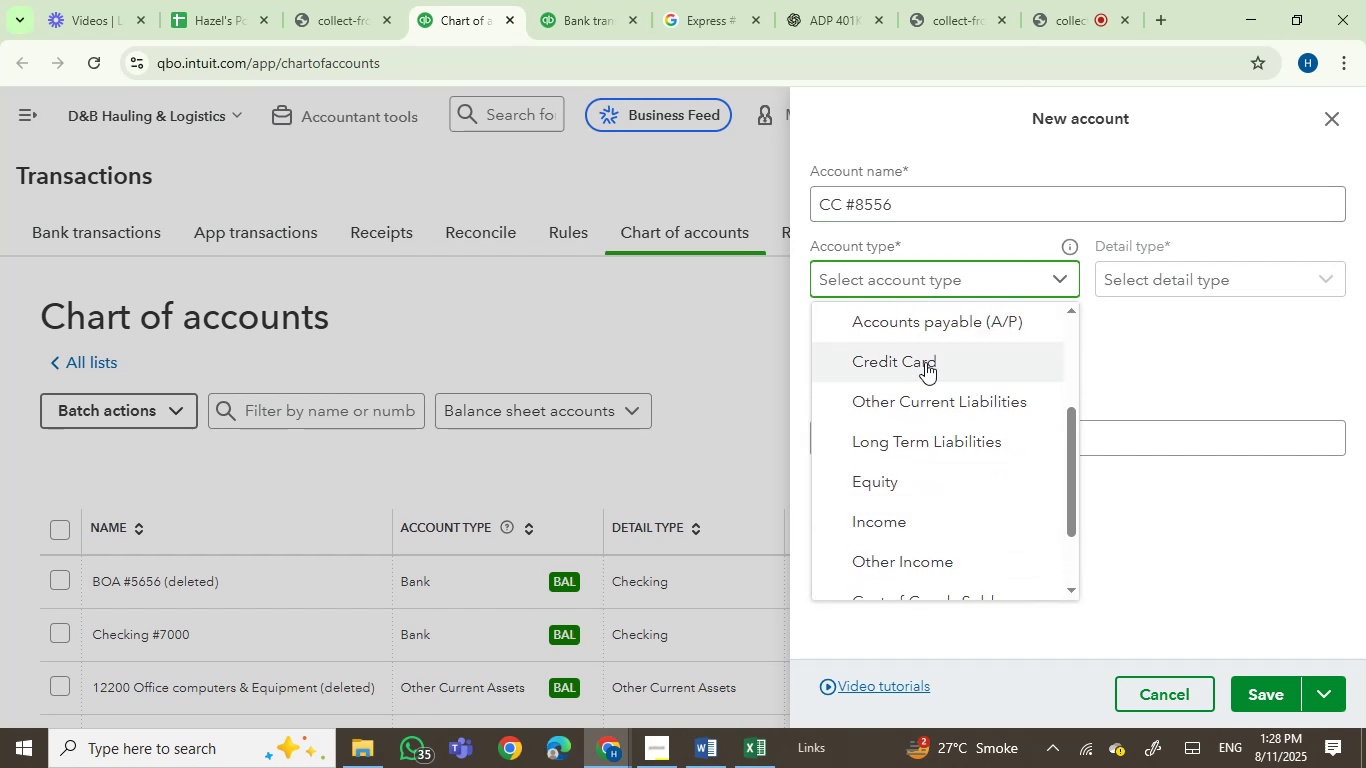 
left_click([945, 372])
 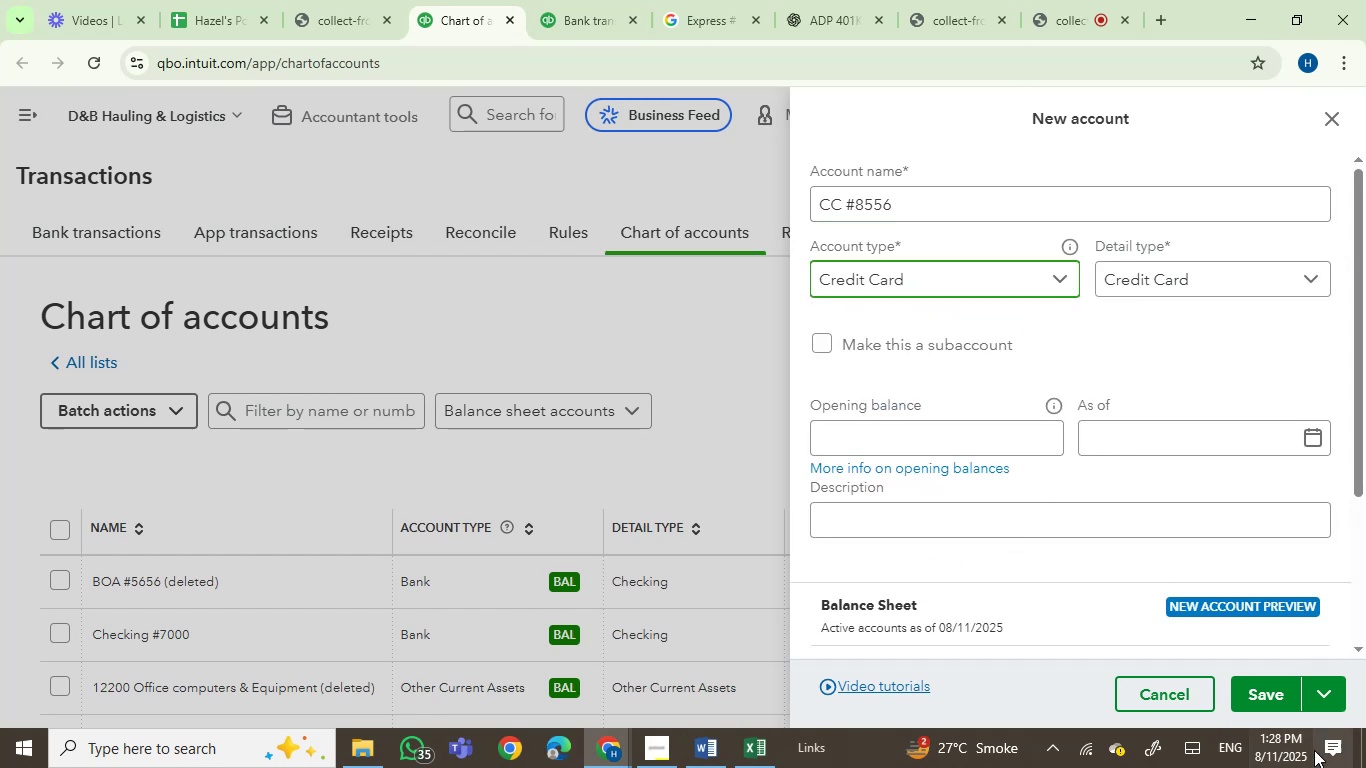 
left_click([1268, 698])
 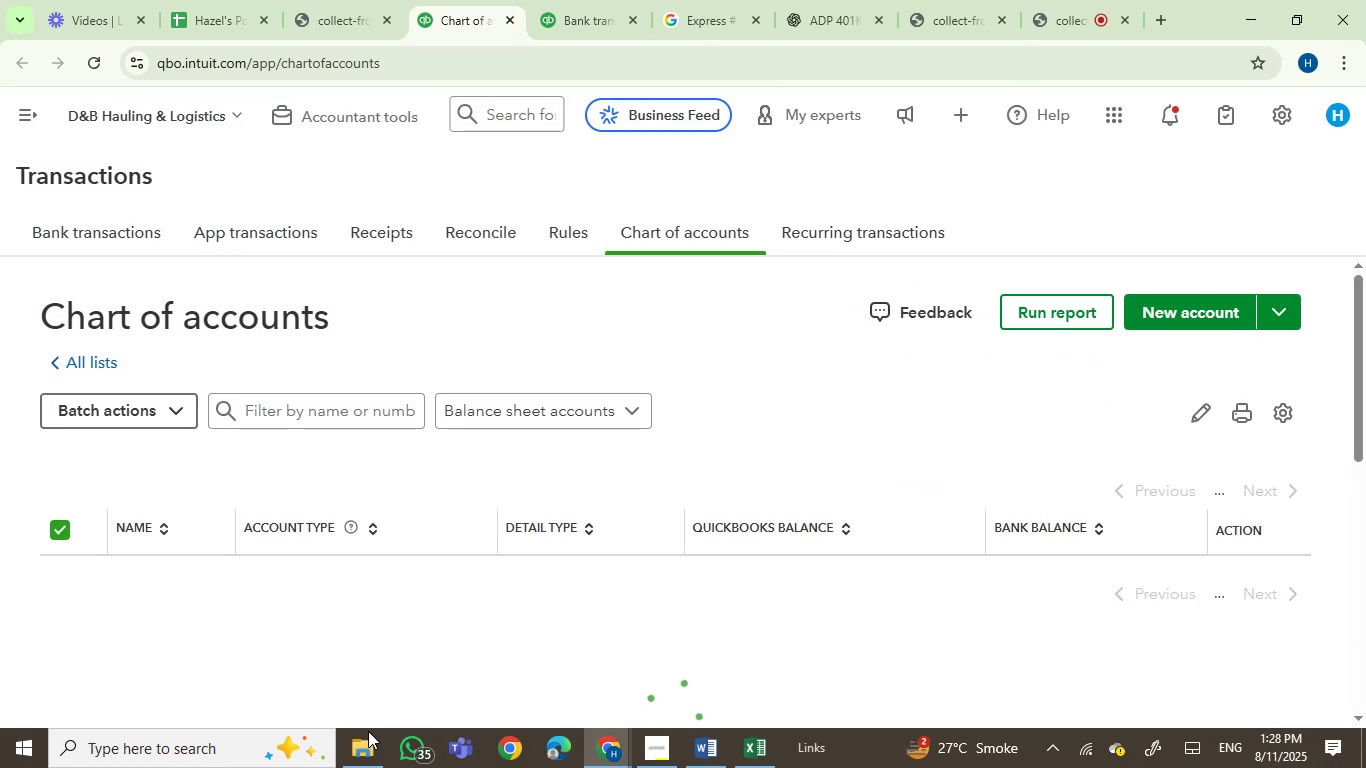 
left_click([355, 750])
 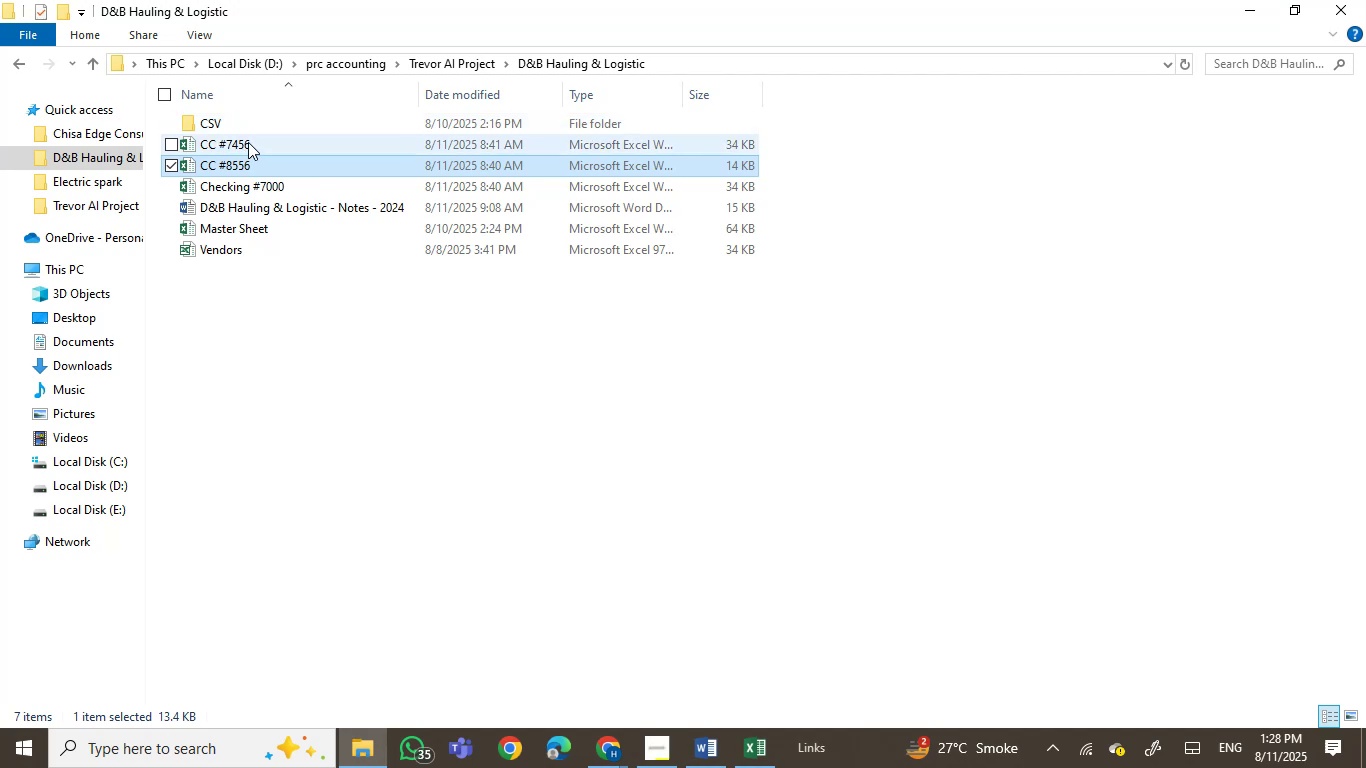 
double_click([248, 142])
 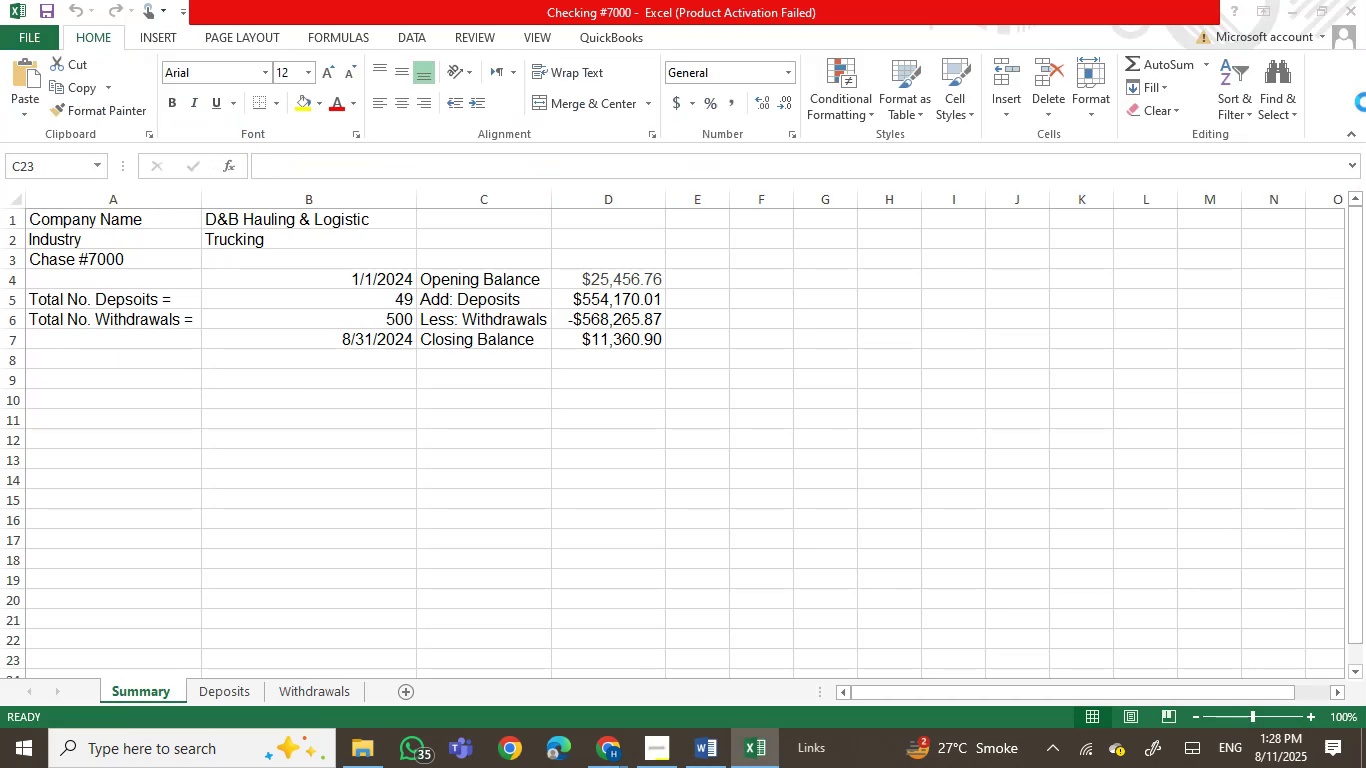 
left_click([1353, 2])
 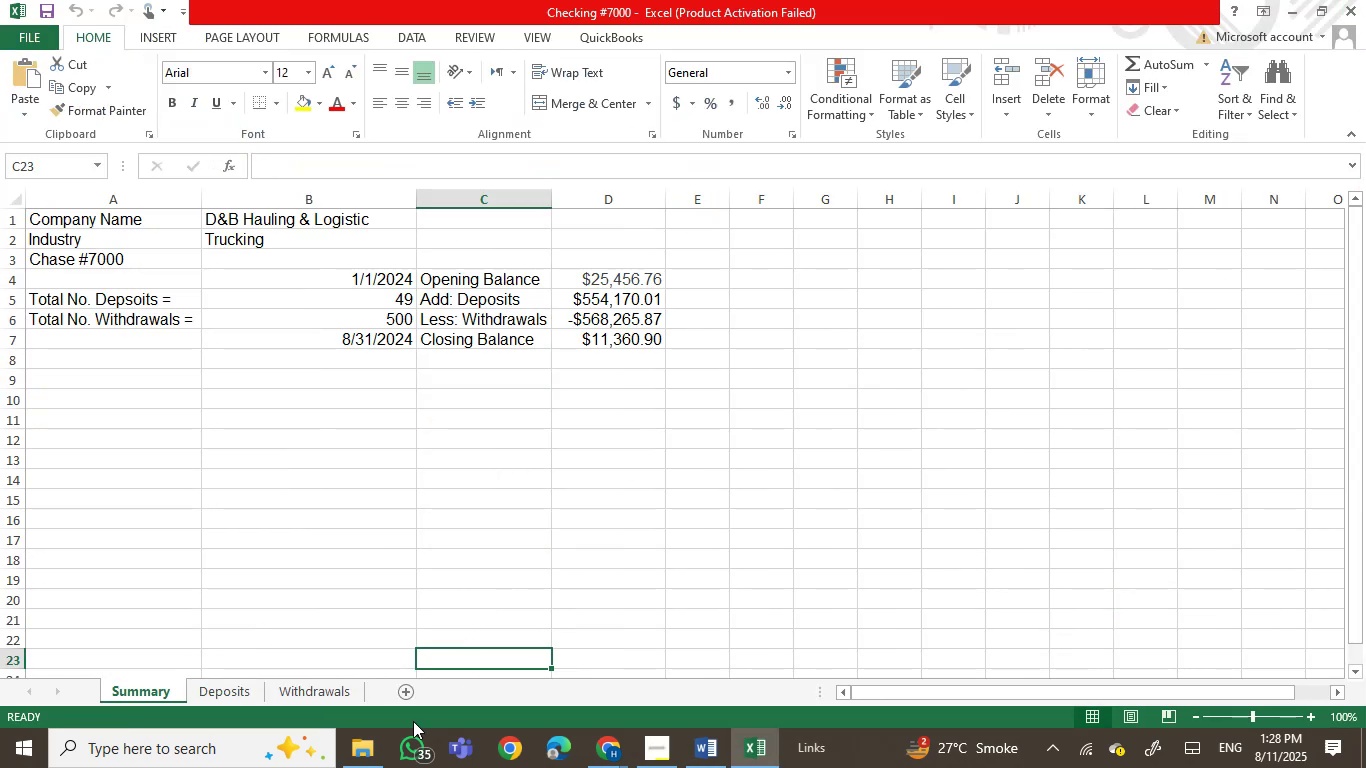 
left_click([360, 762])
 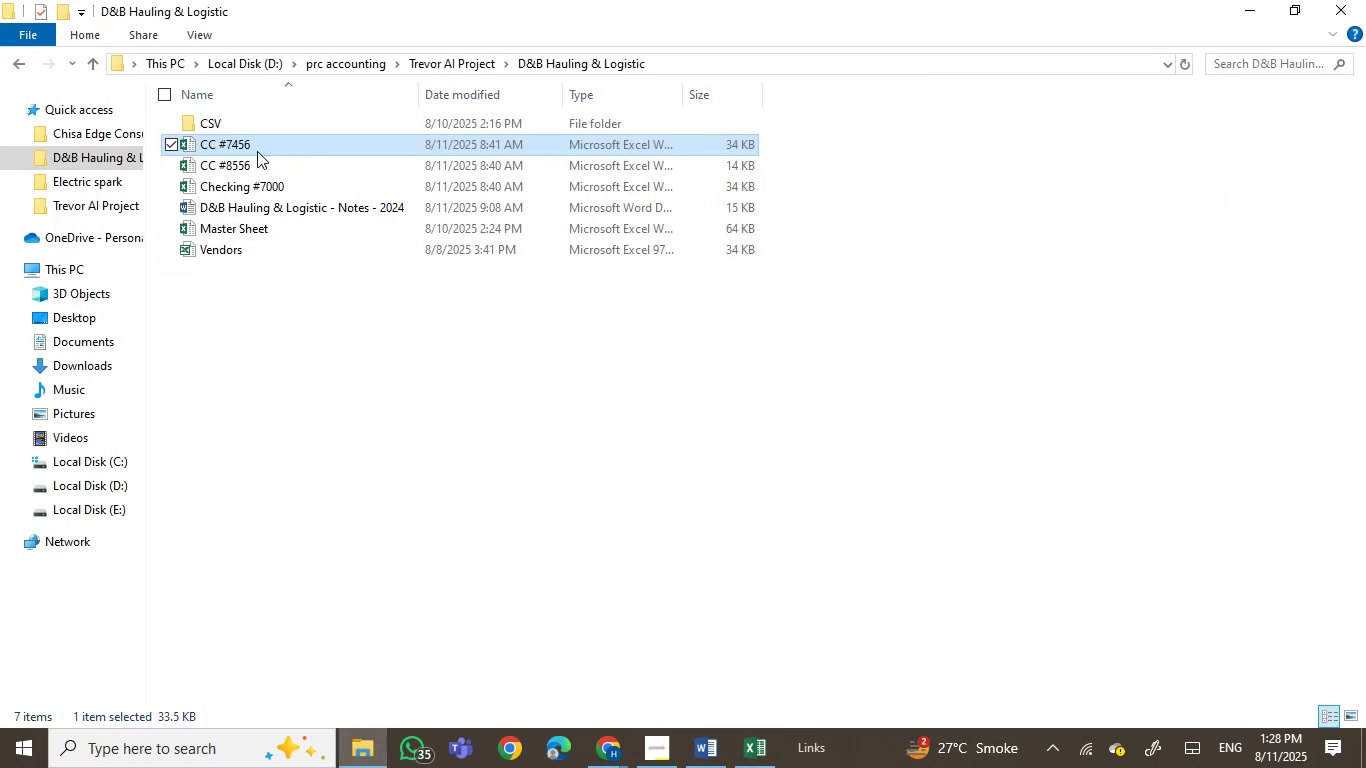 
left_click([243, 151])
 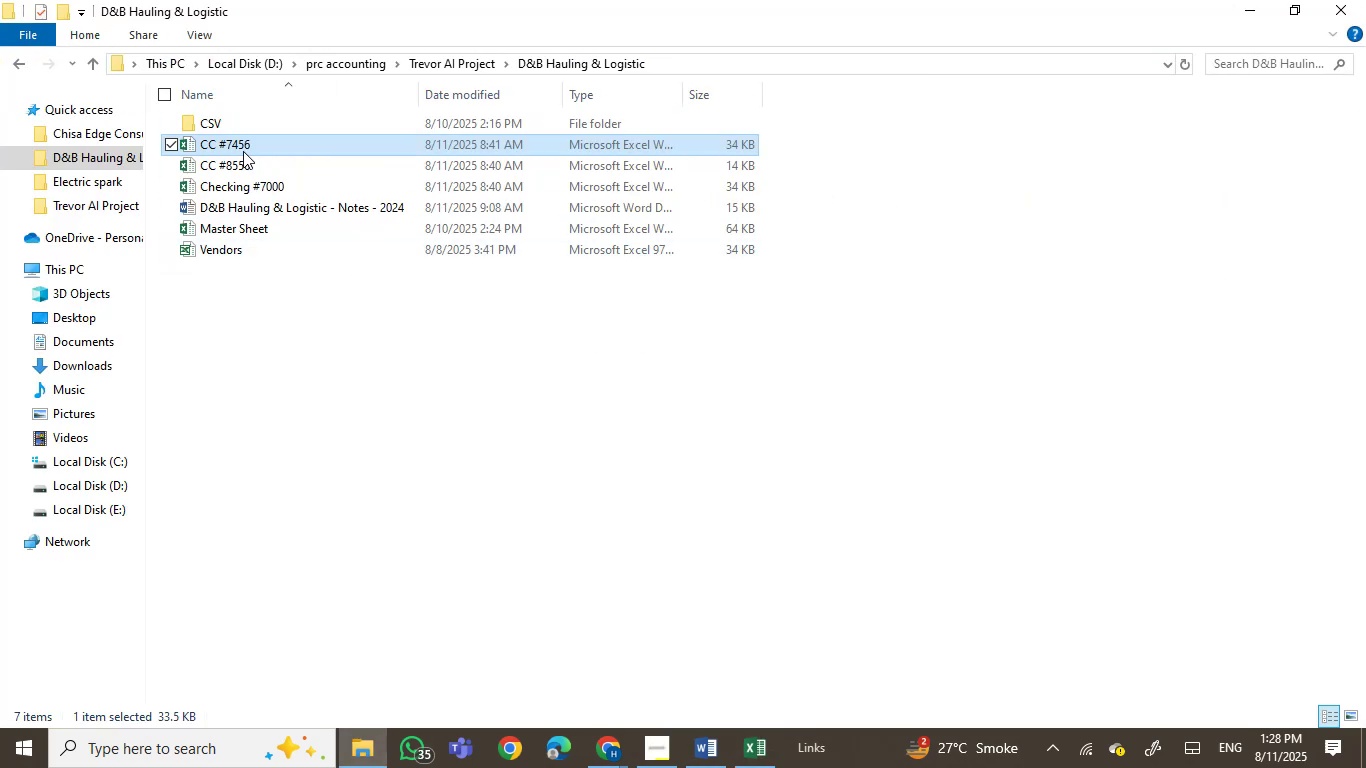 
key(Control+C)
 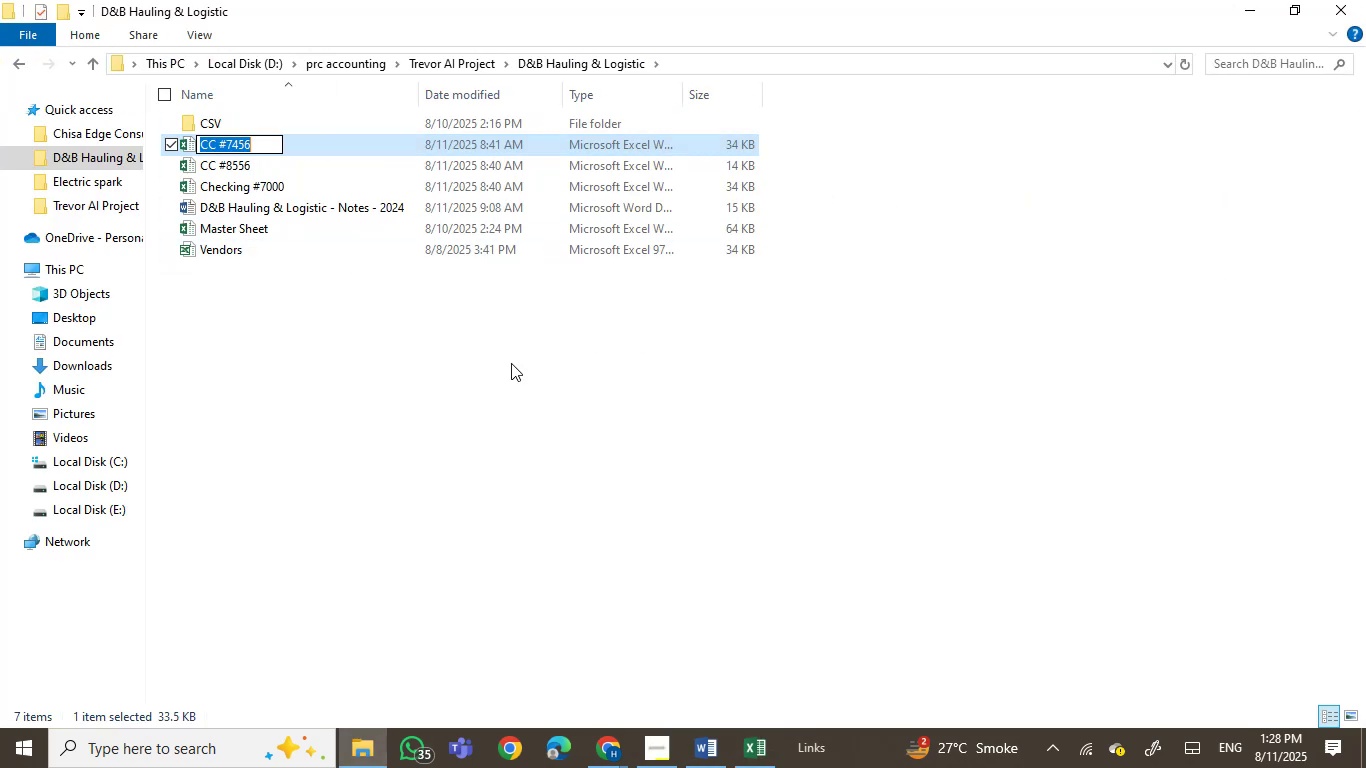 
left_click([696, 527])
 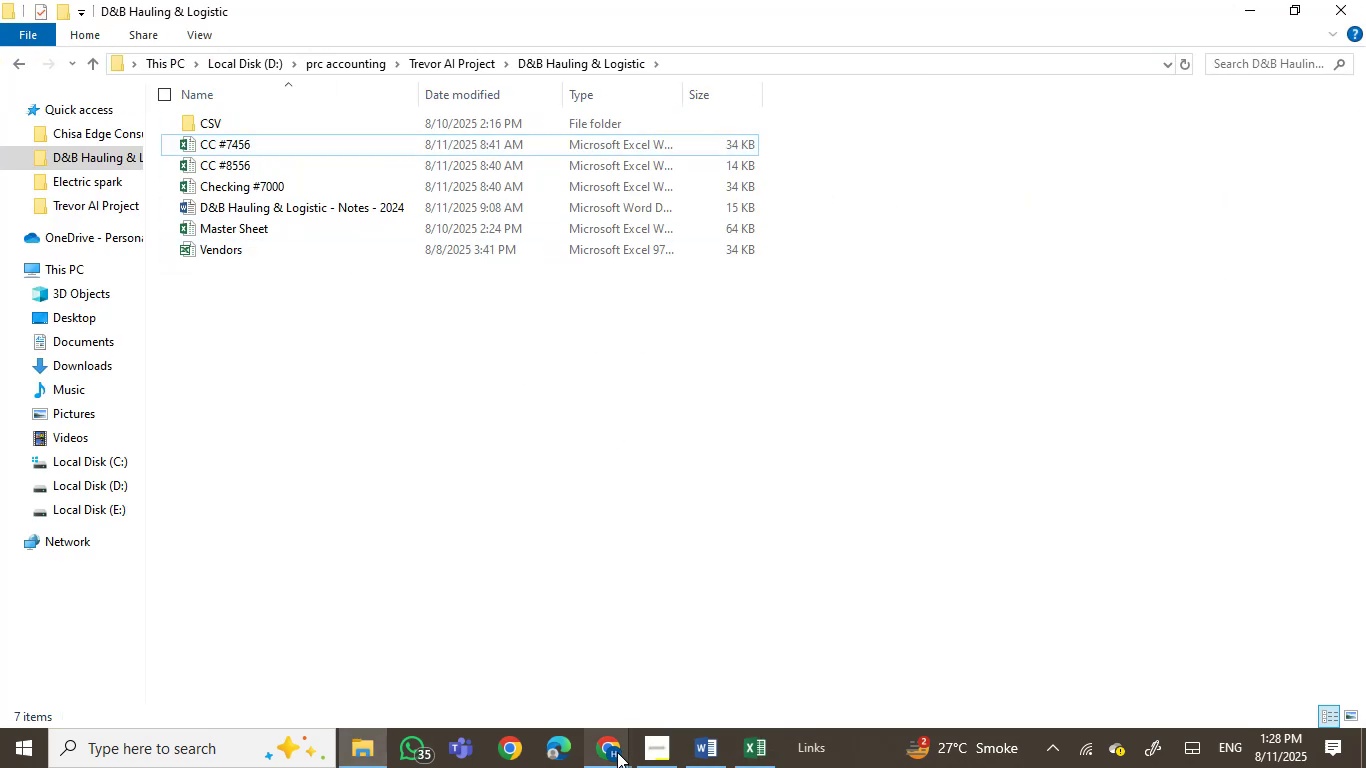 
left_click([617, 754])
 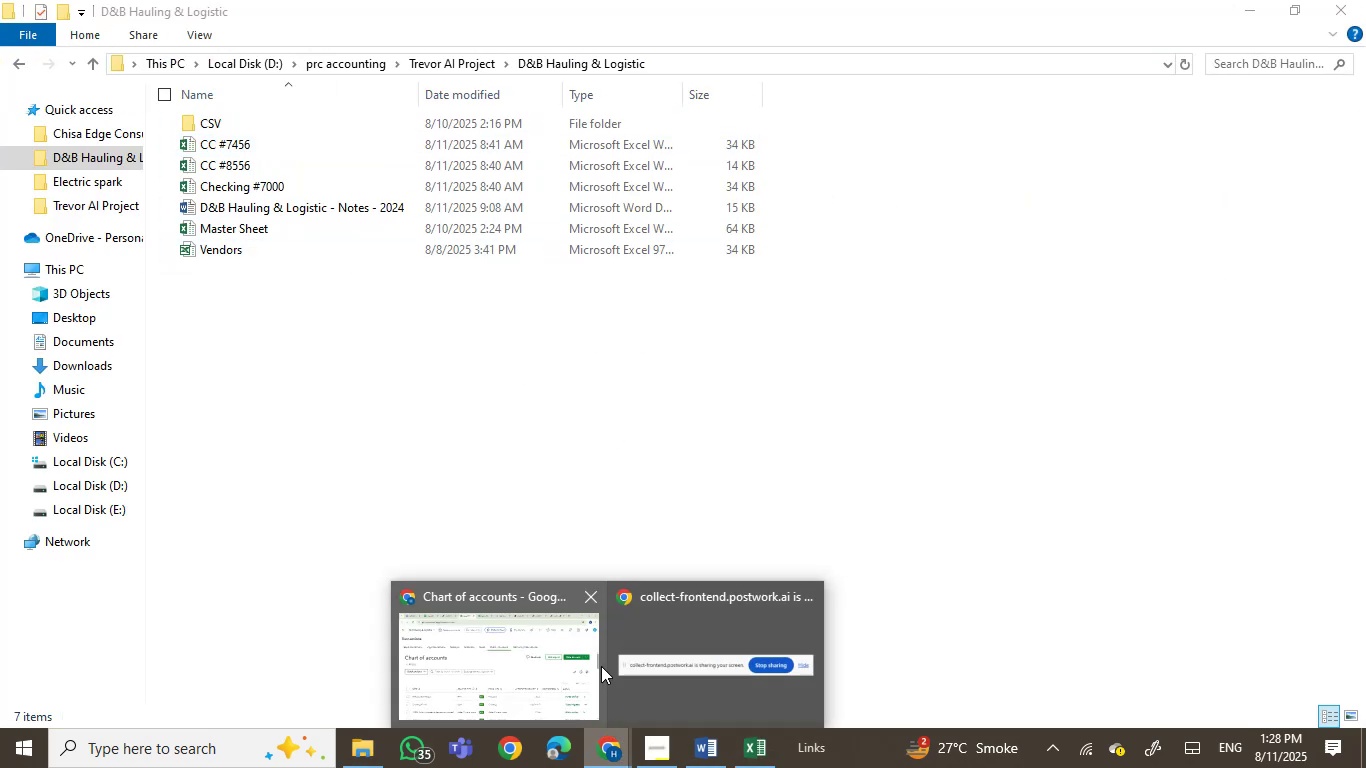 
left_click([506, 632])
 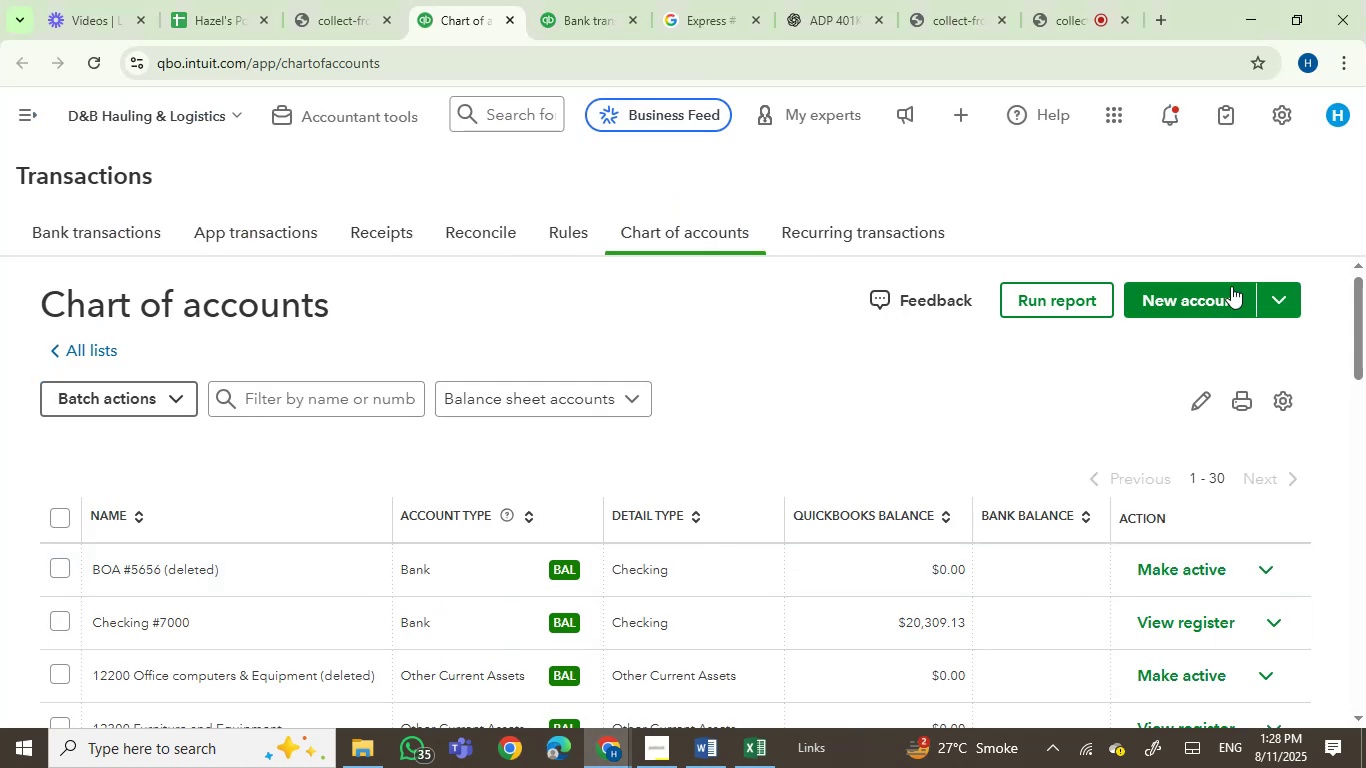 
left_click([1193, 306])
 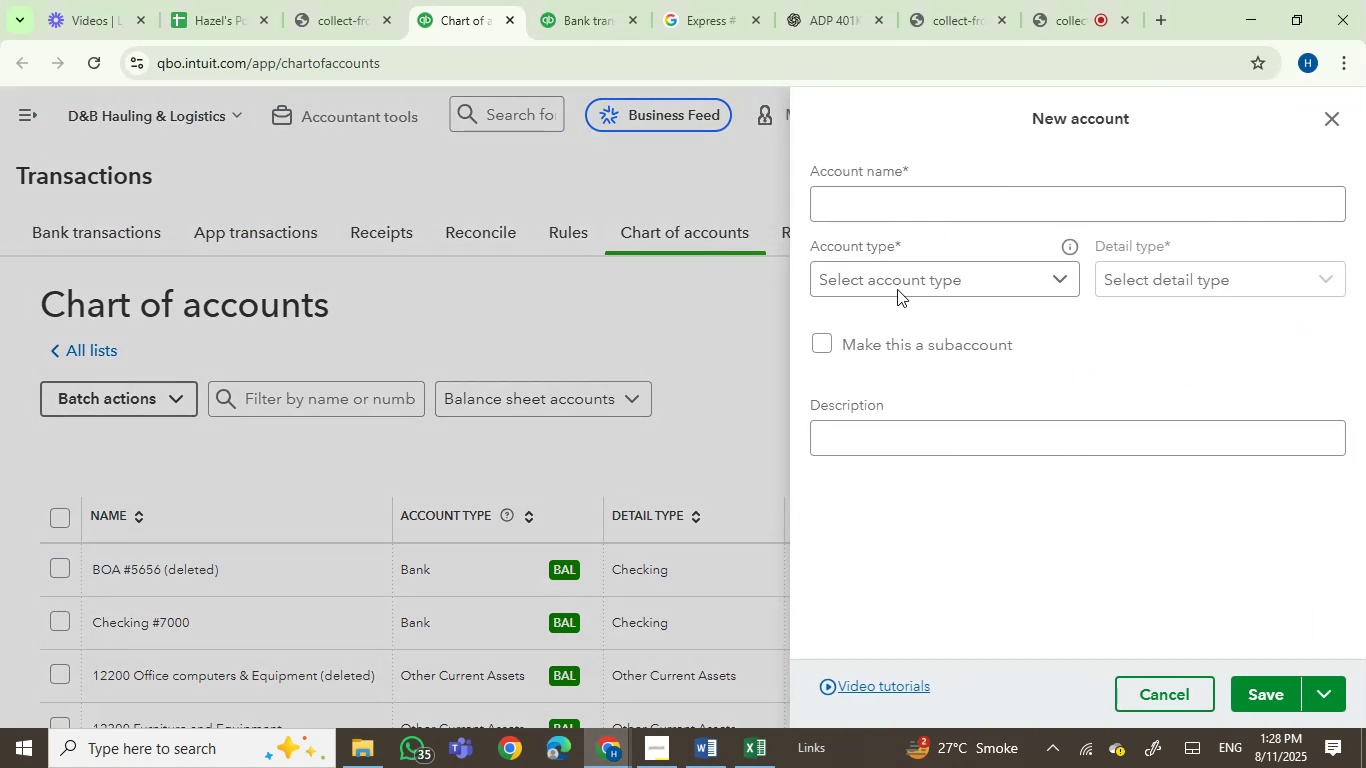 
left_click([862, 190])
 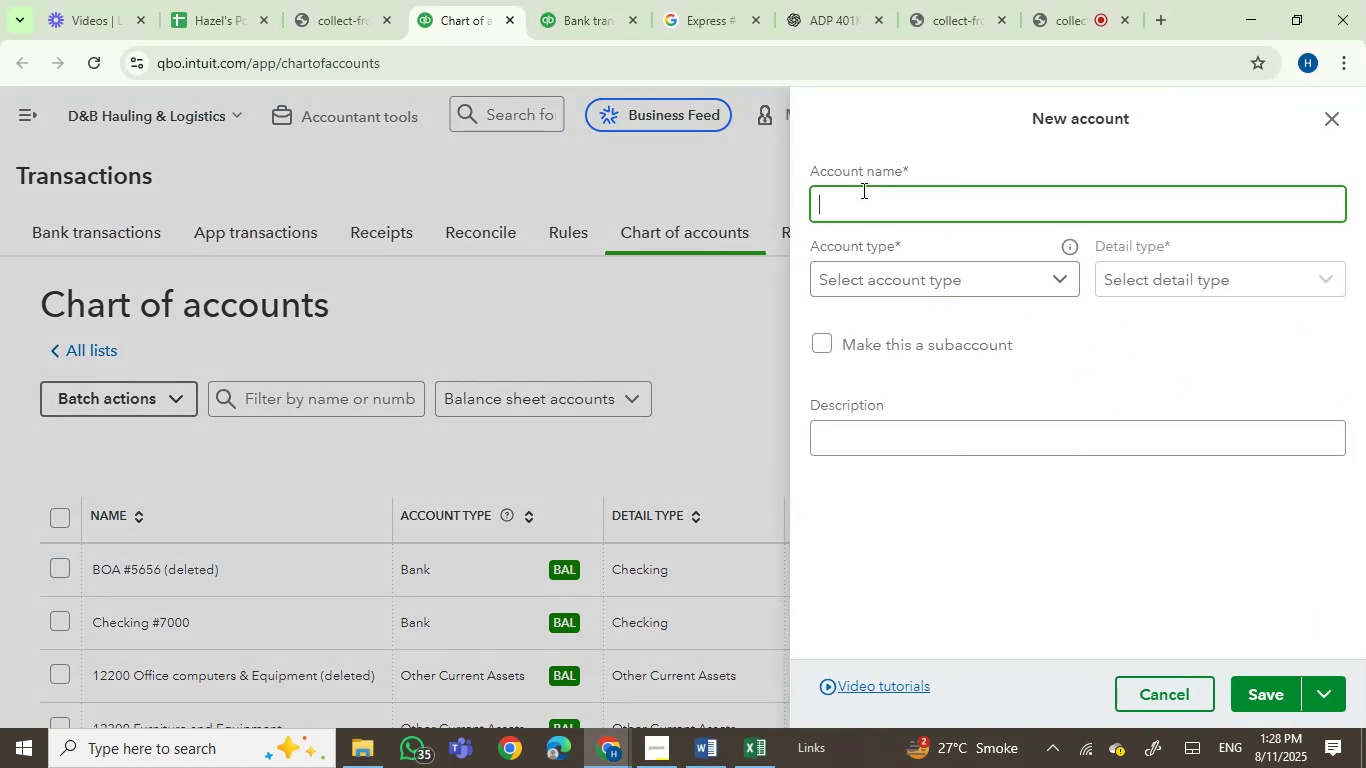 
key(Control+V)
 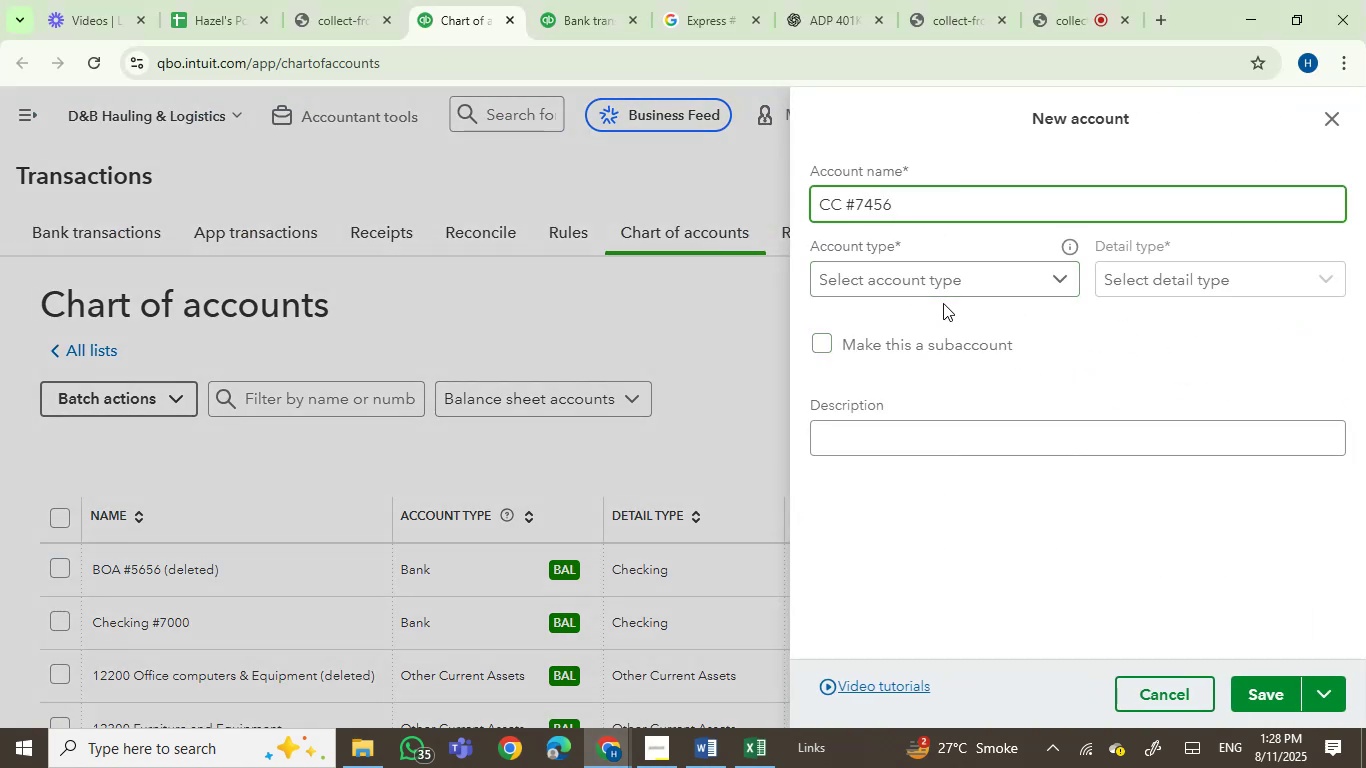 
left_click([958, 288])
 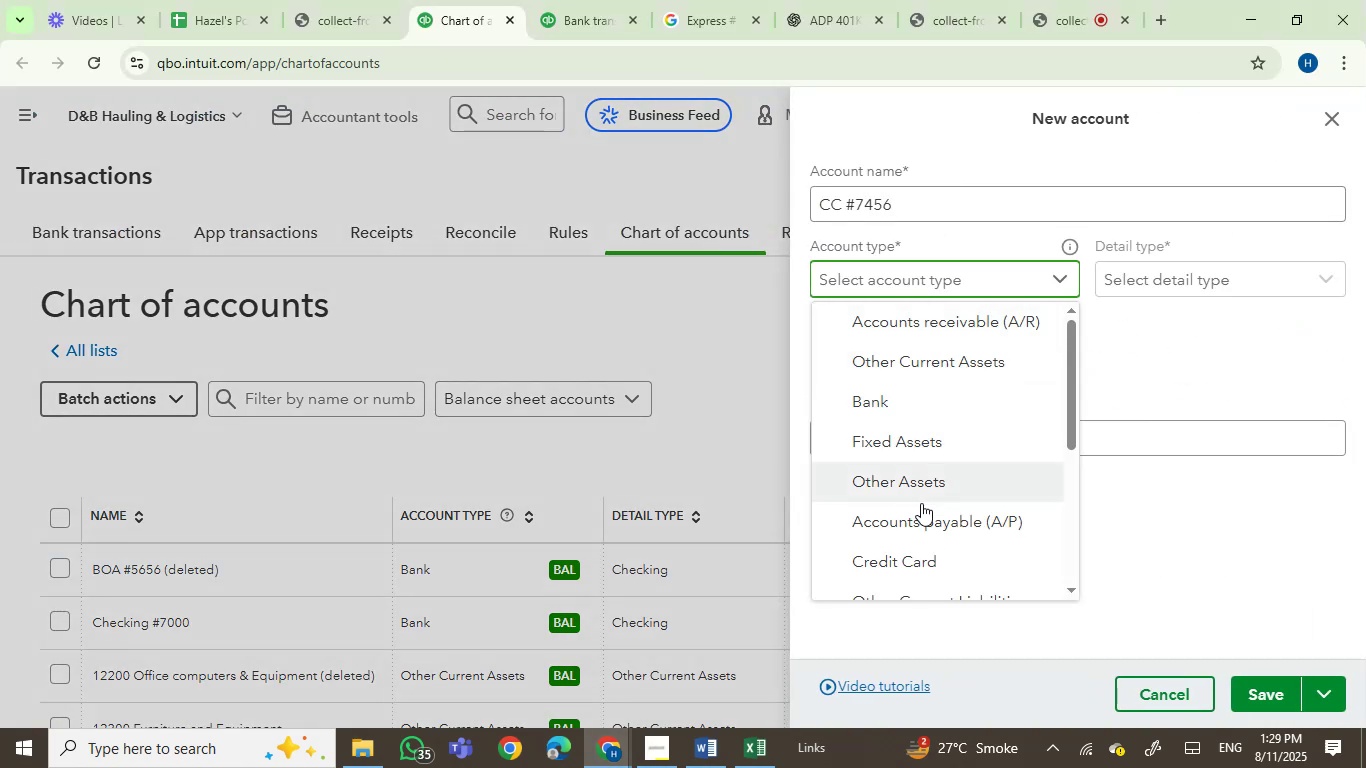 
left_click([917, 567])
 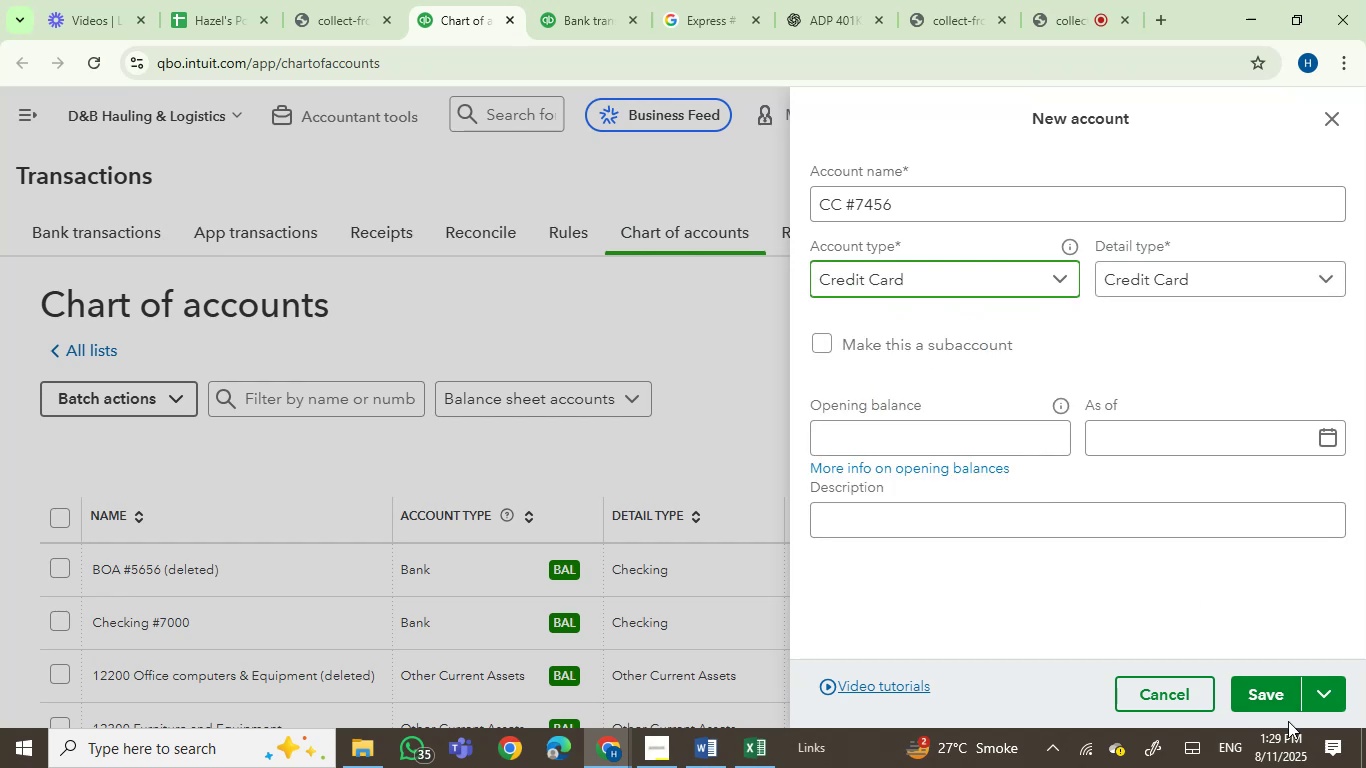 
left_click([1269, 701])
 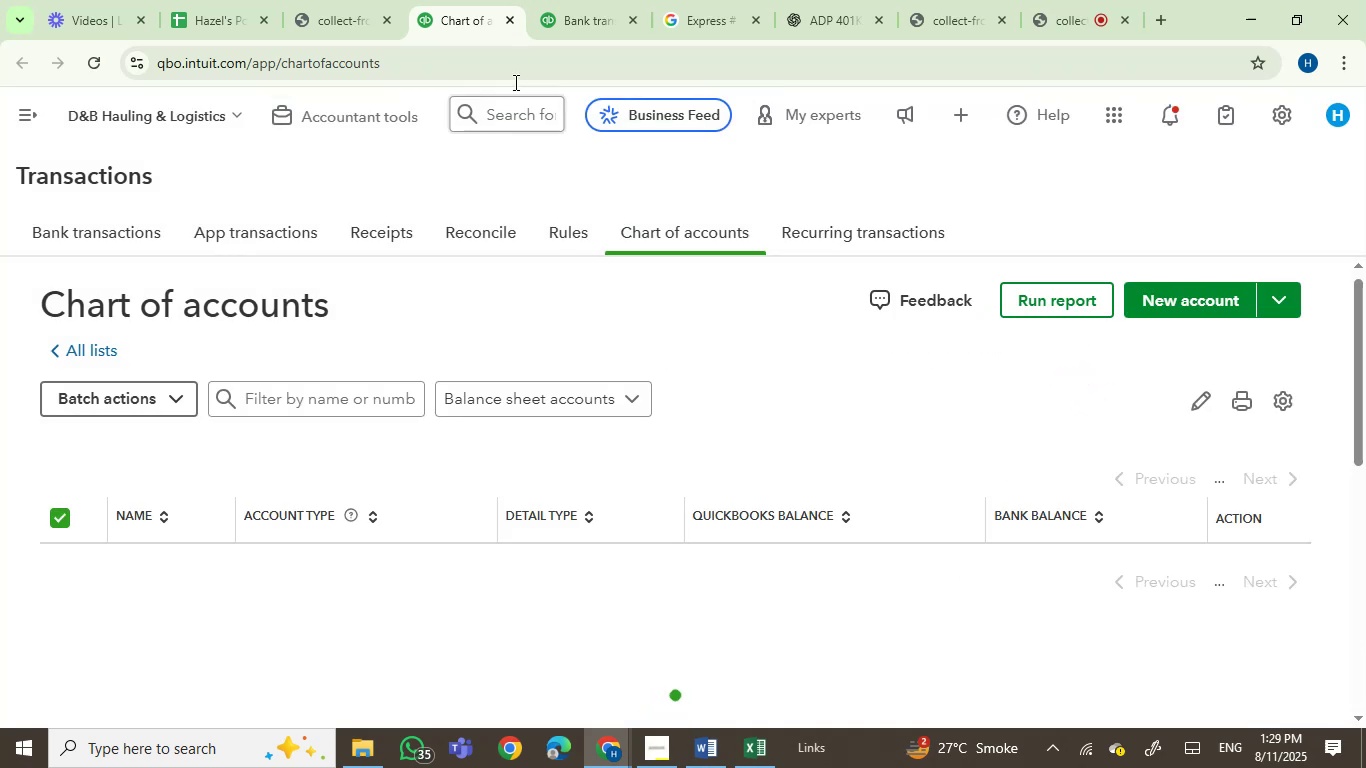 
left_click([602, 26])
 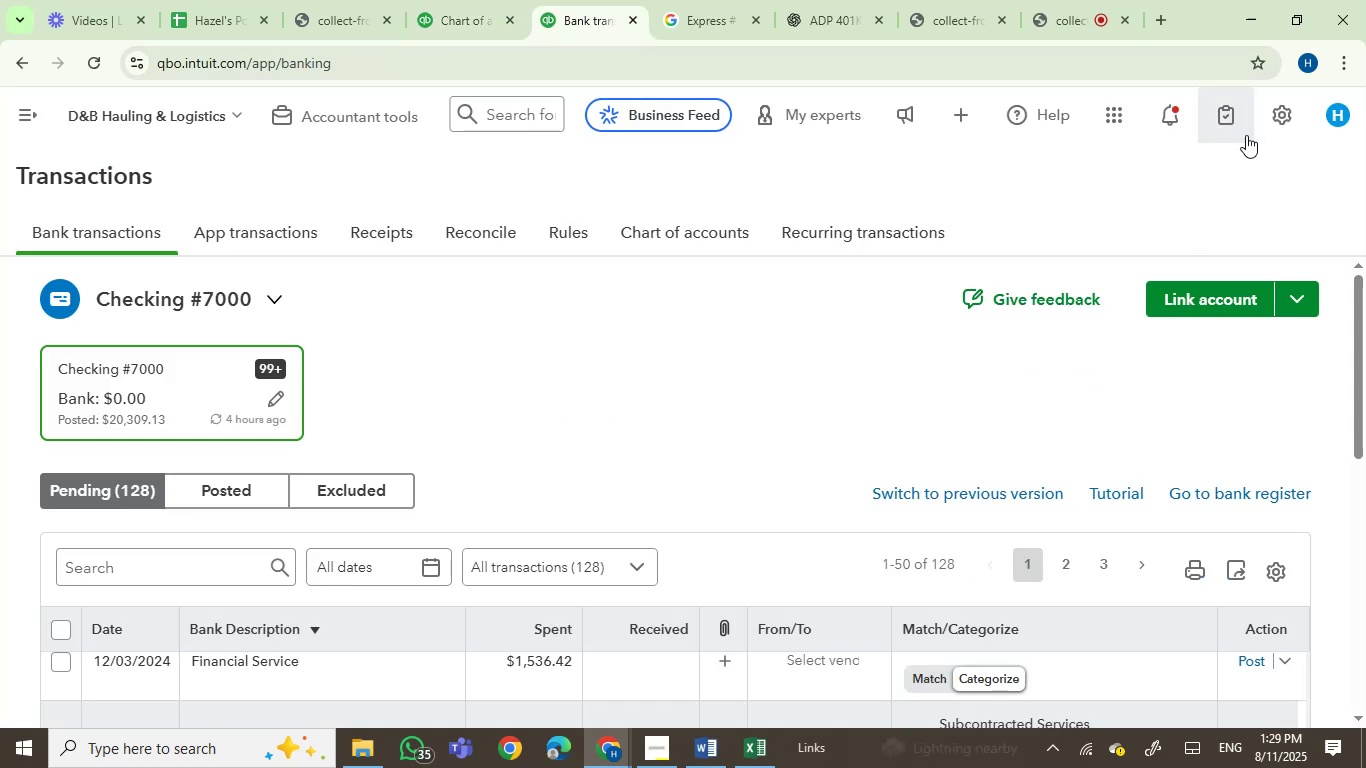 
left_click([1277, 115])
 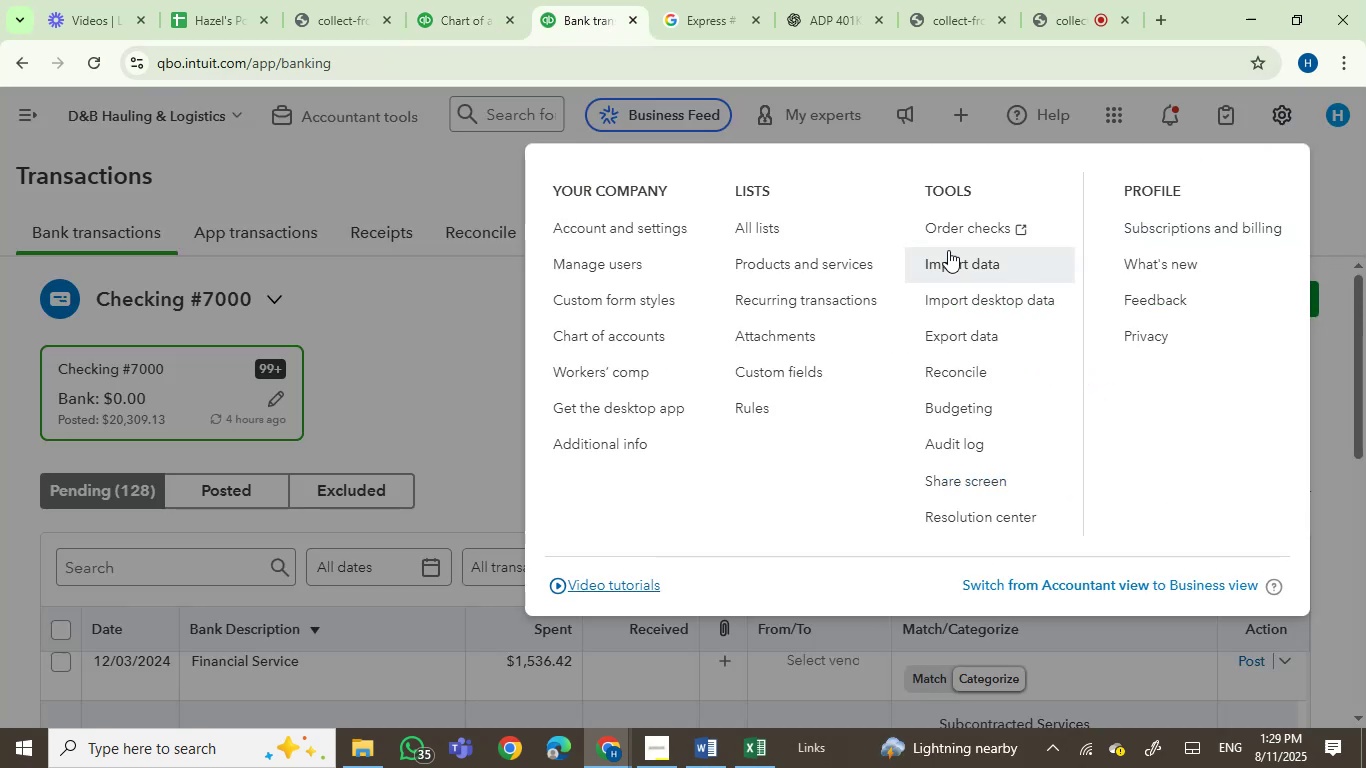 
left_click([946, 263])
 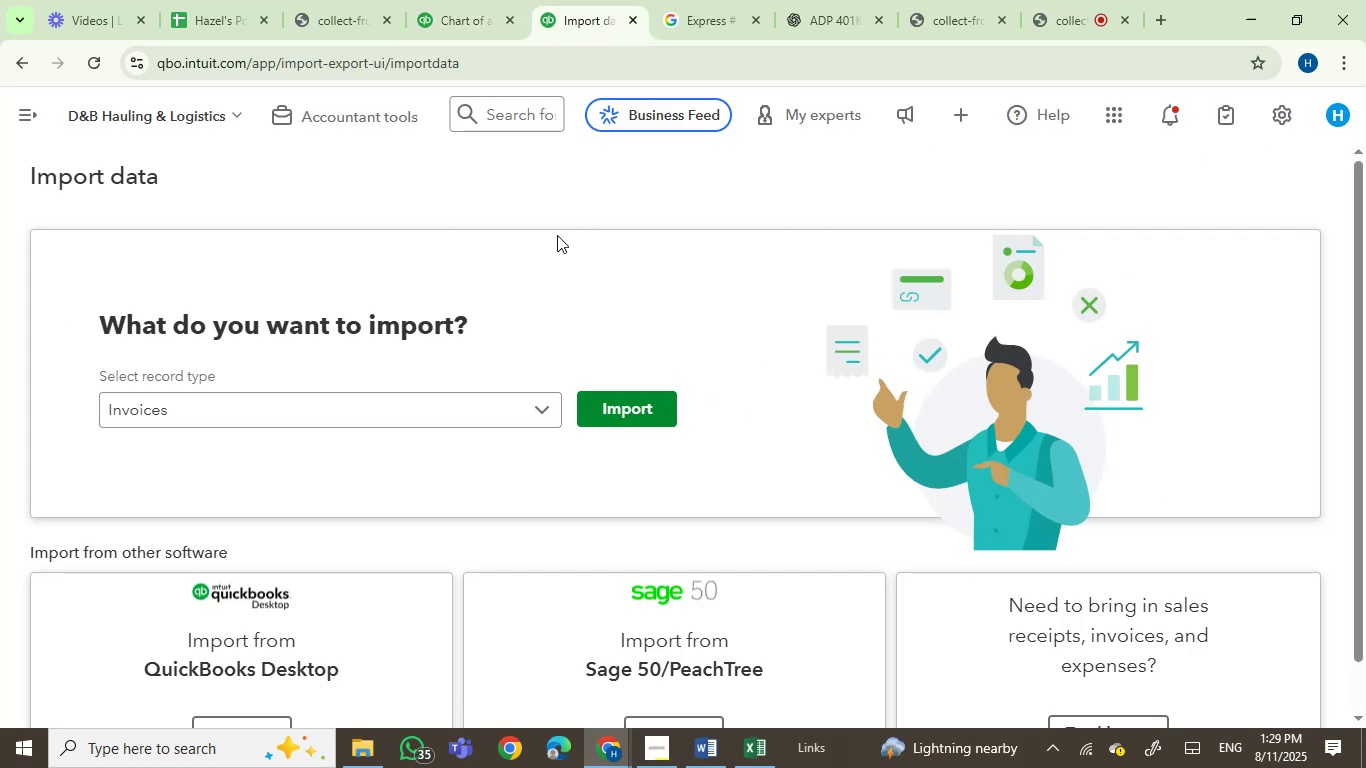 
left_click([535, 401])
 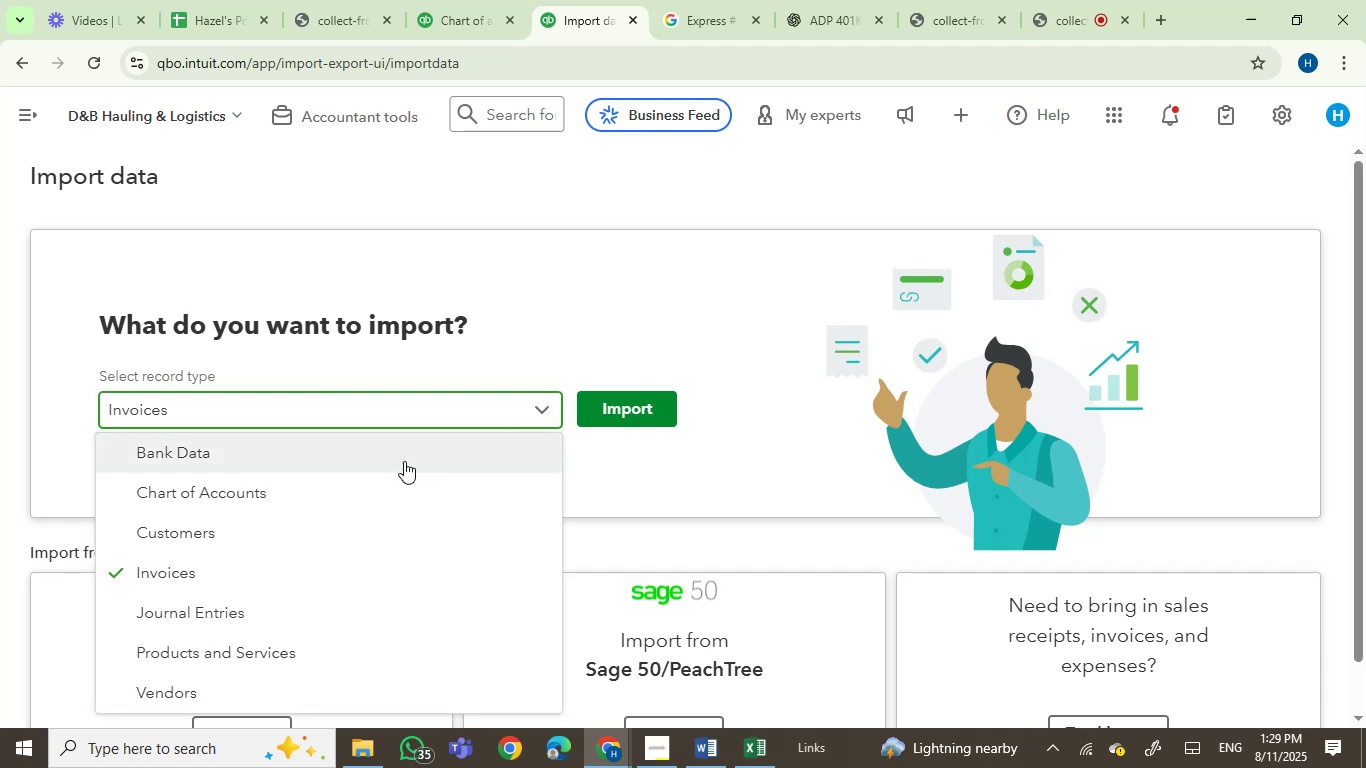 
left_click([399, 464])
 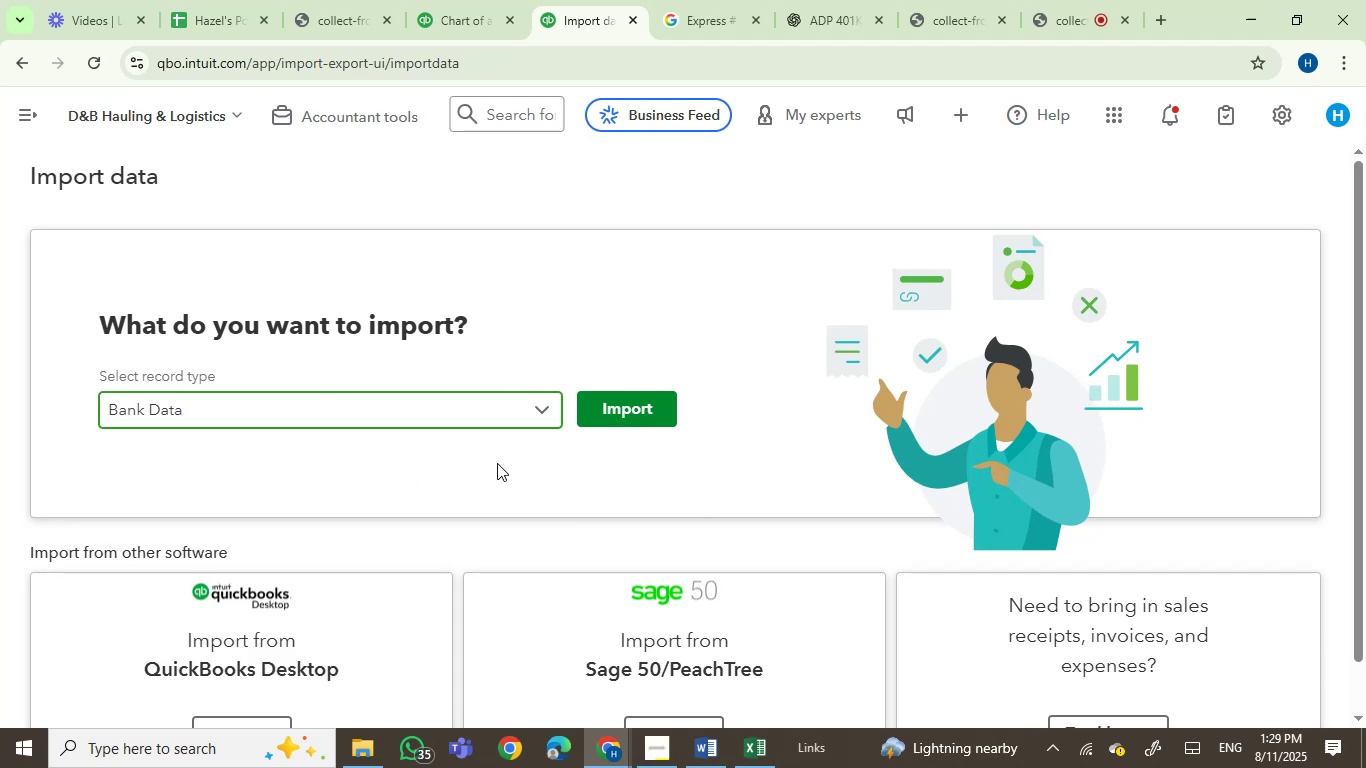 
left_click([636, 418])
 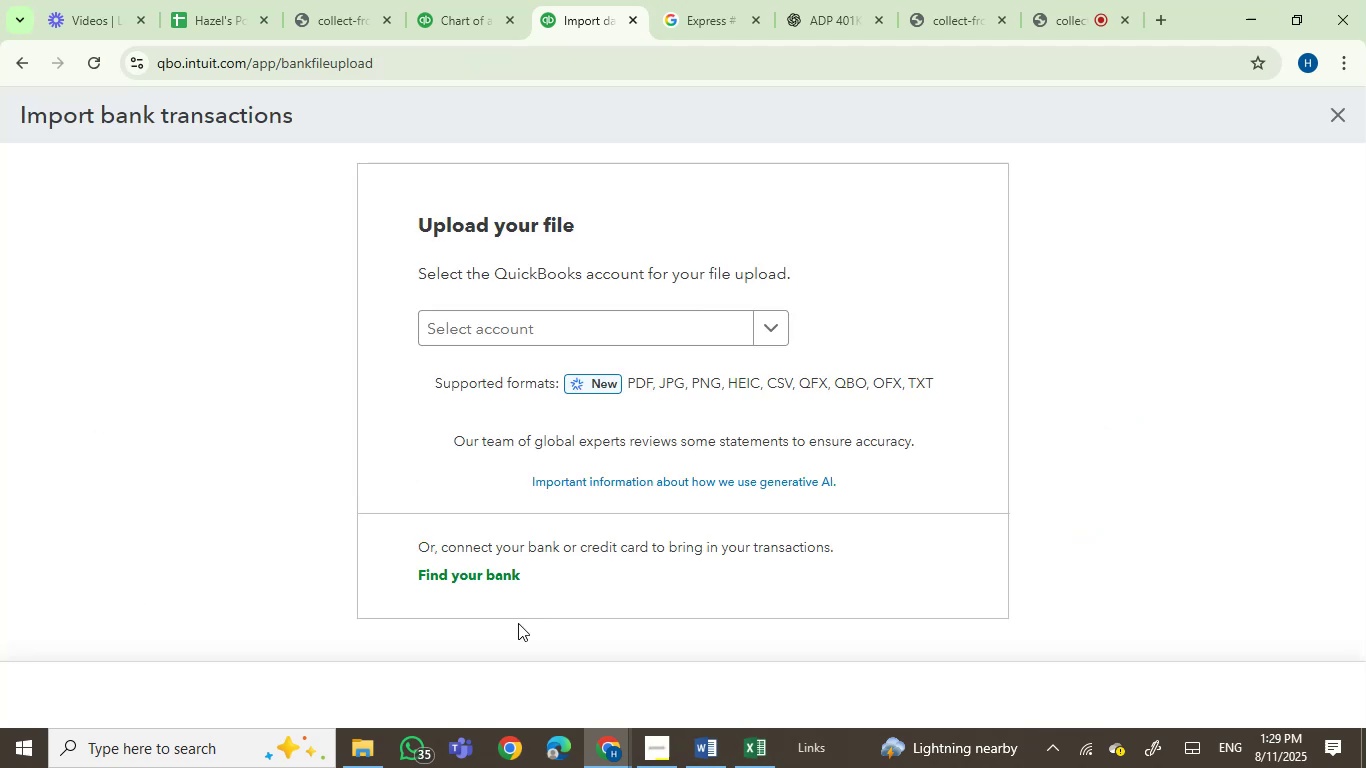 
left_click([358, 743])
 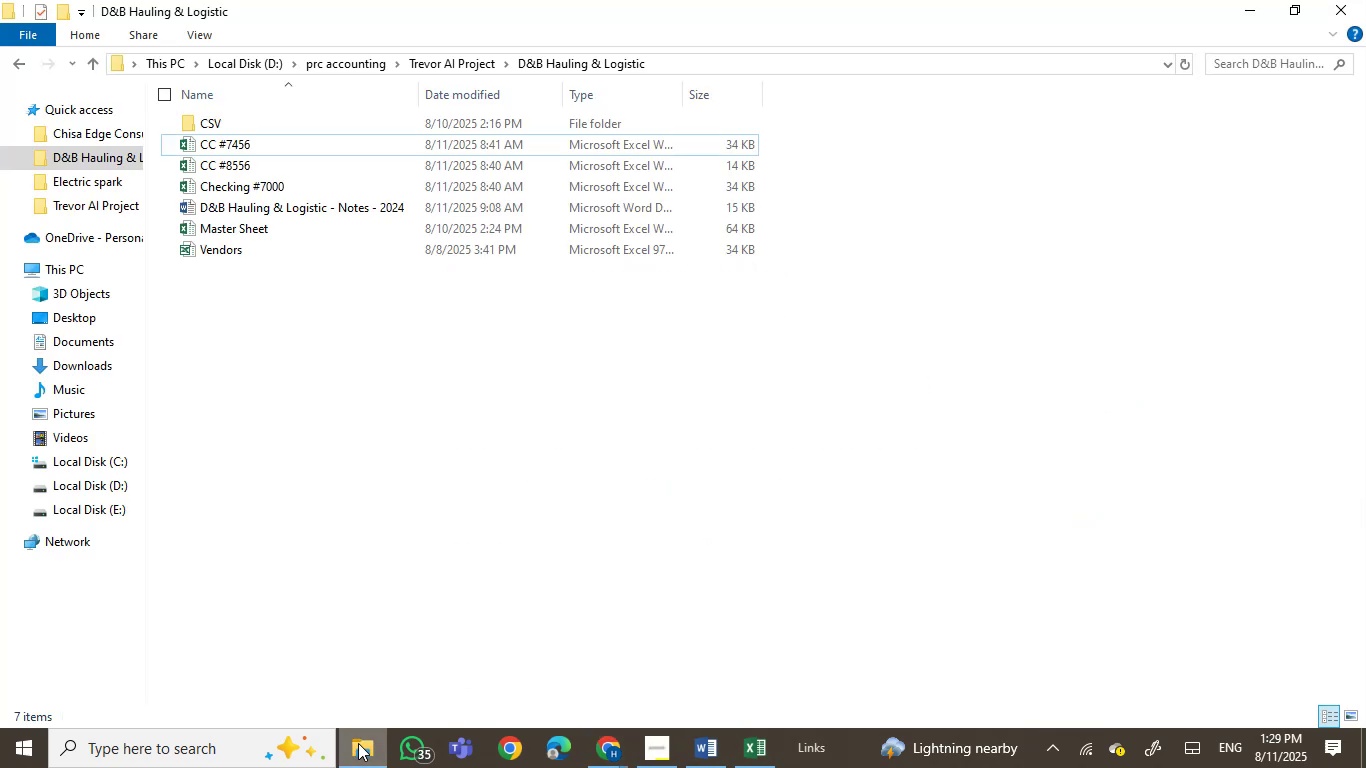 
left_click([358, 743])
 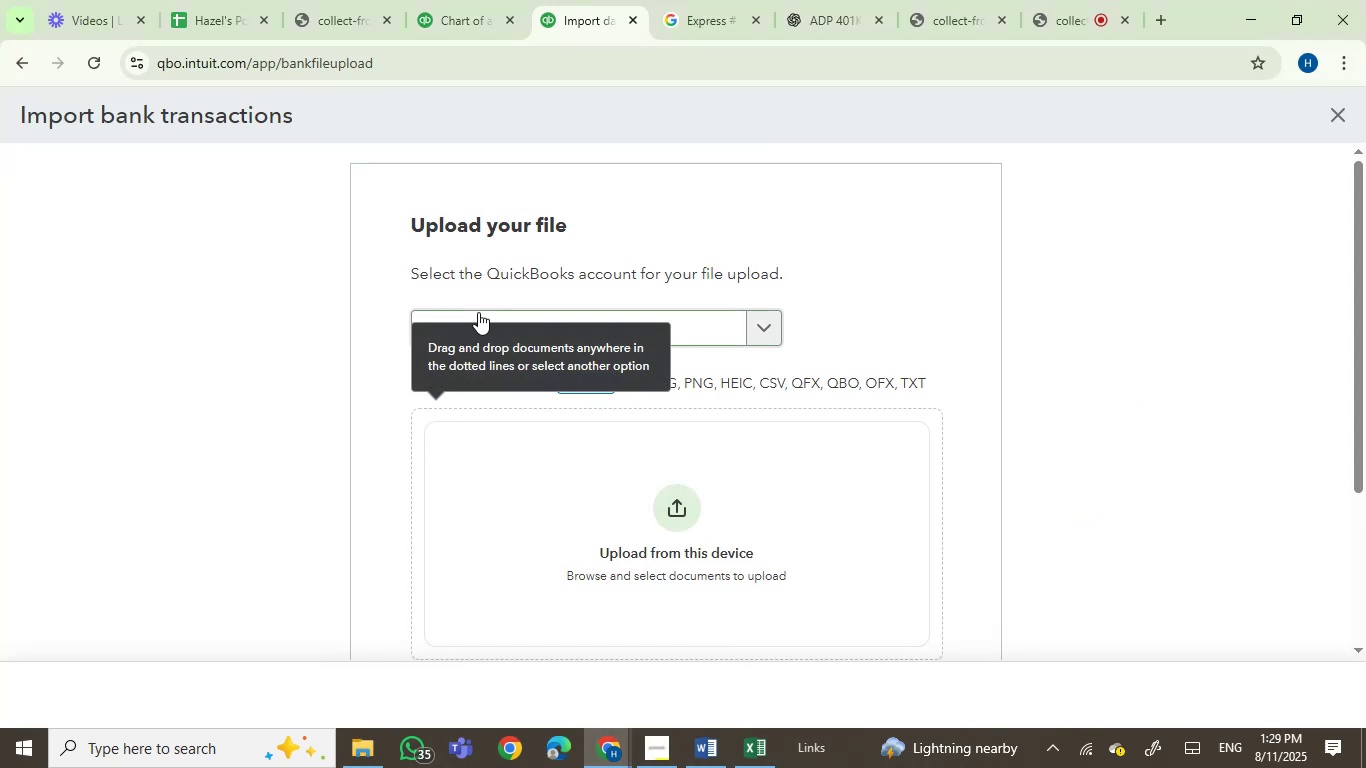 
left_click([485, 323])
 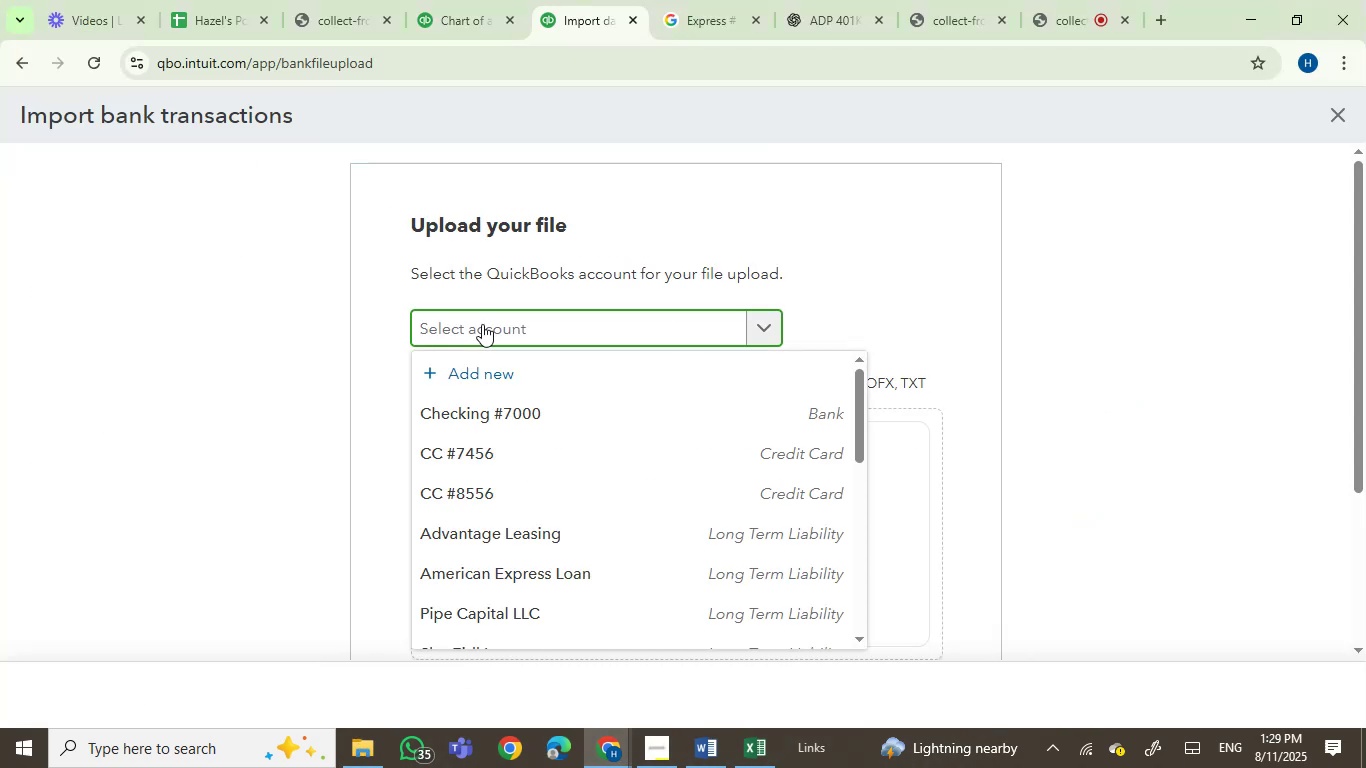 
key(Numpad7)
 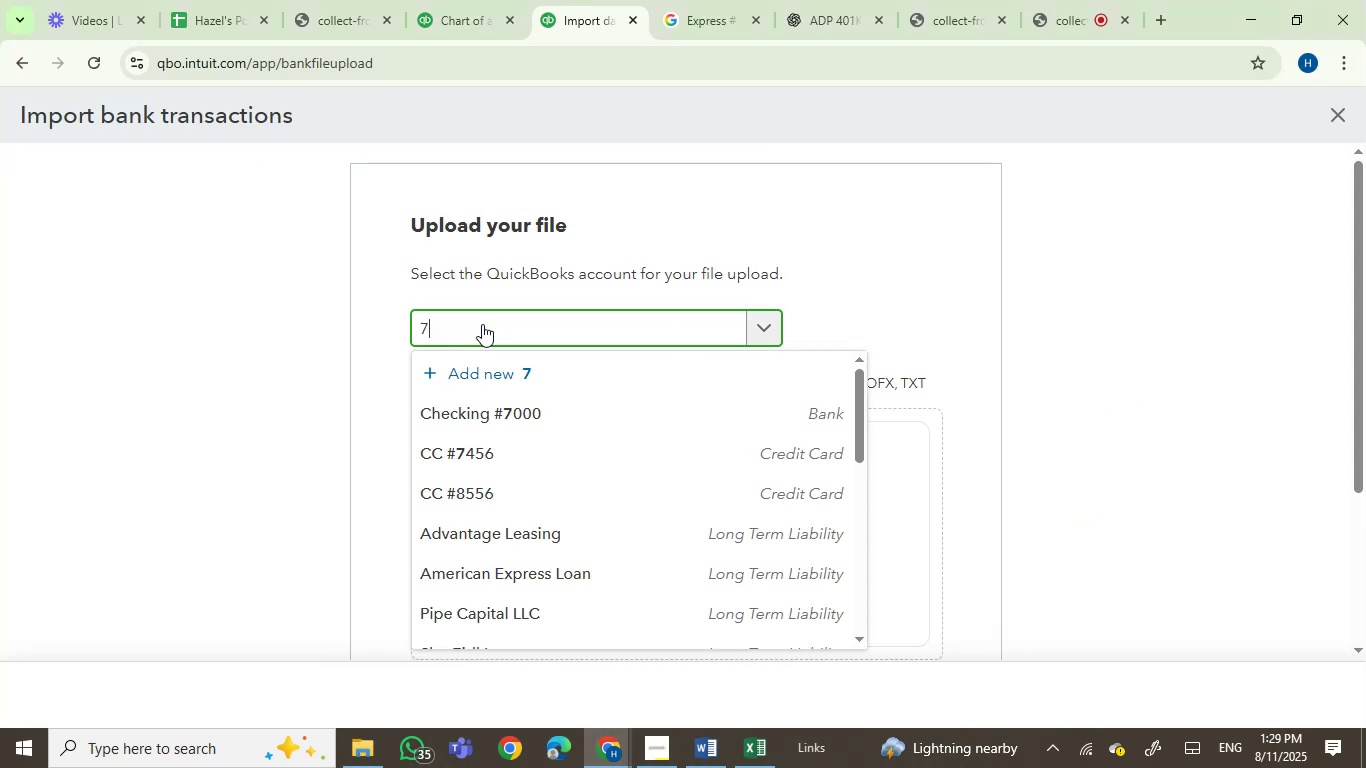 
key(Numpad4)
 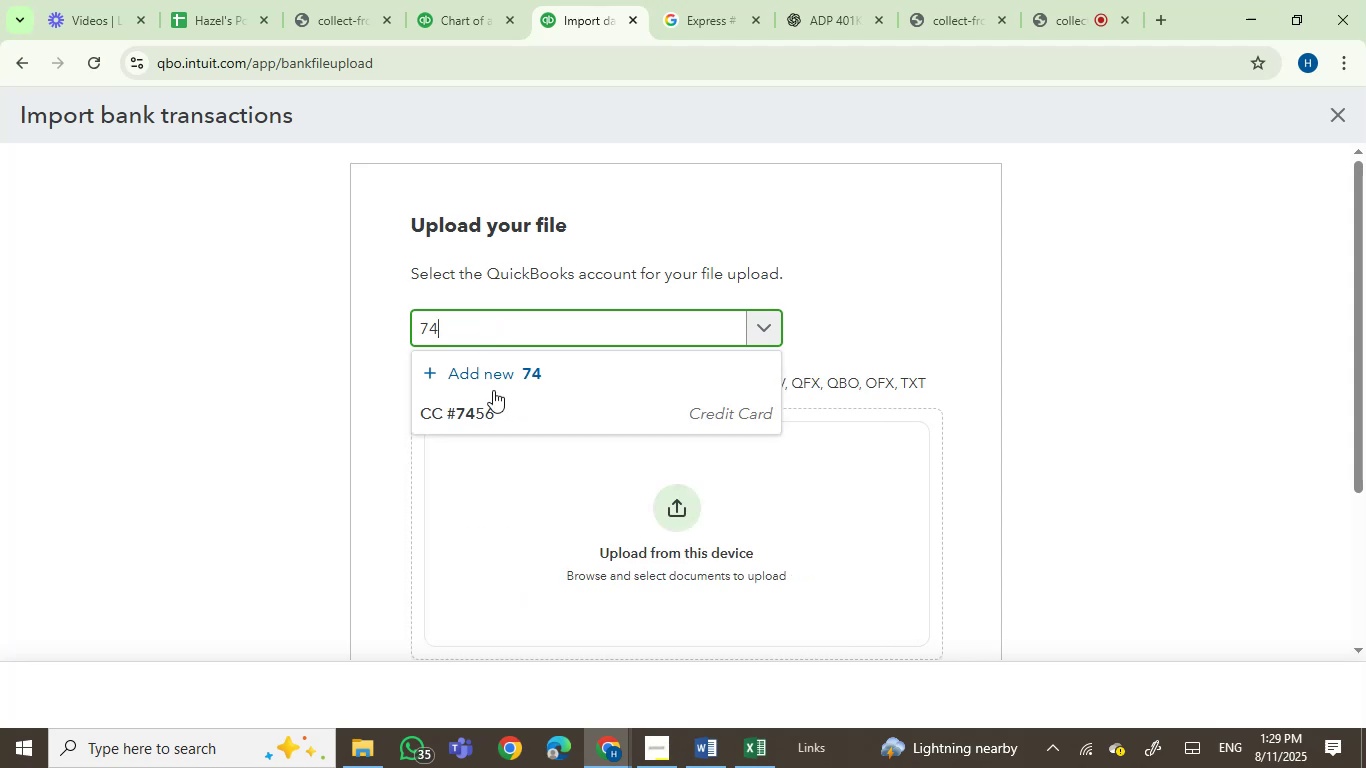 
left_click([496, 415])
 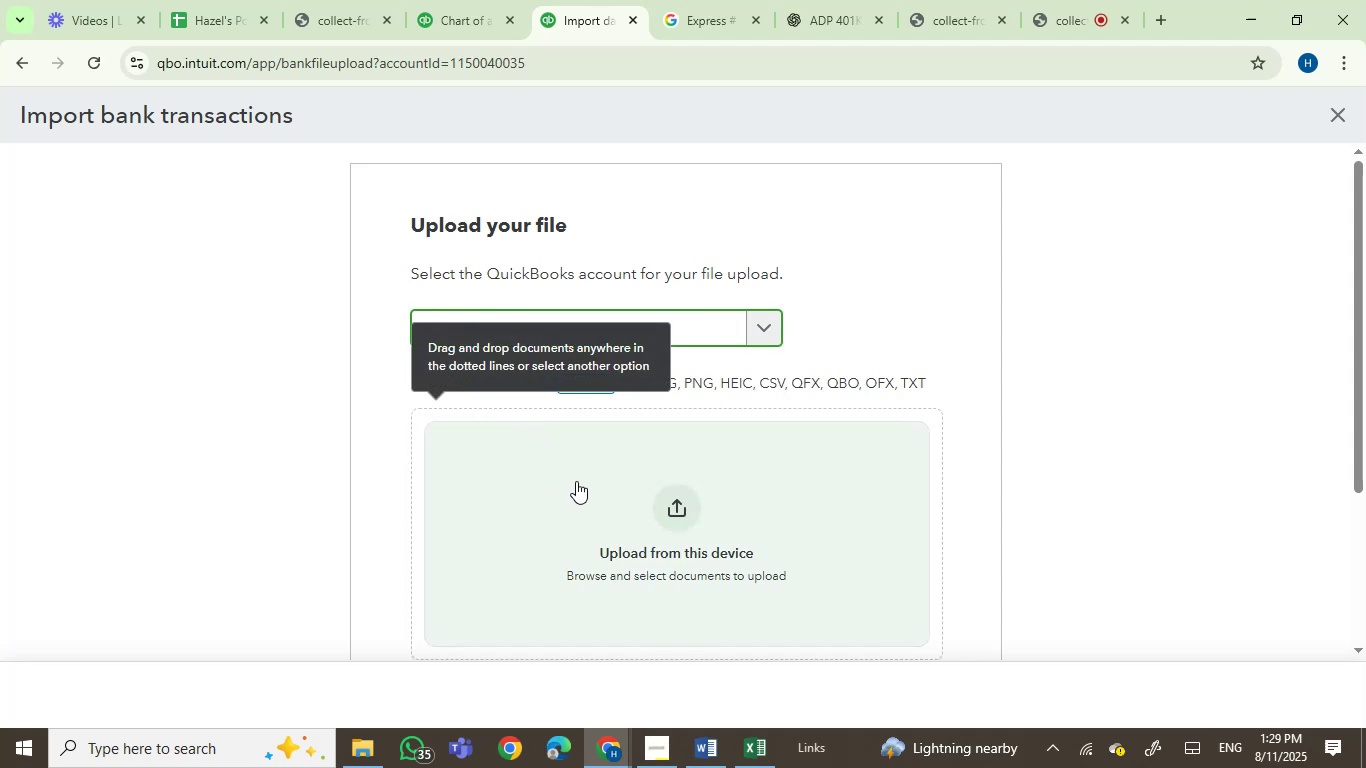 
left_click([670, 483])
 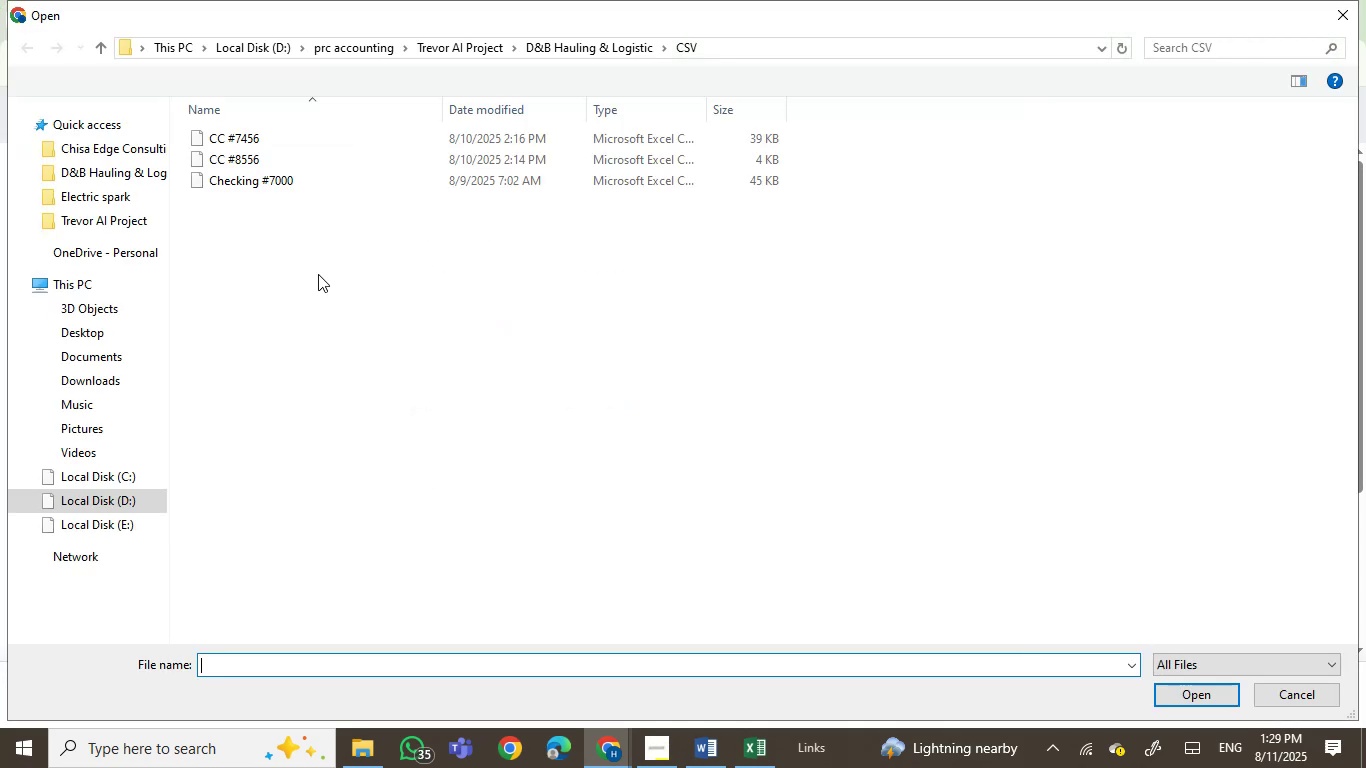 
wait(5.87)
 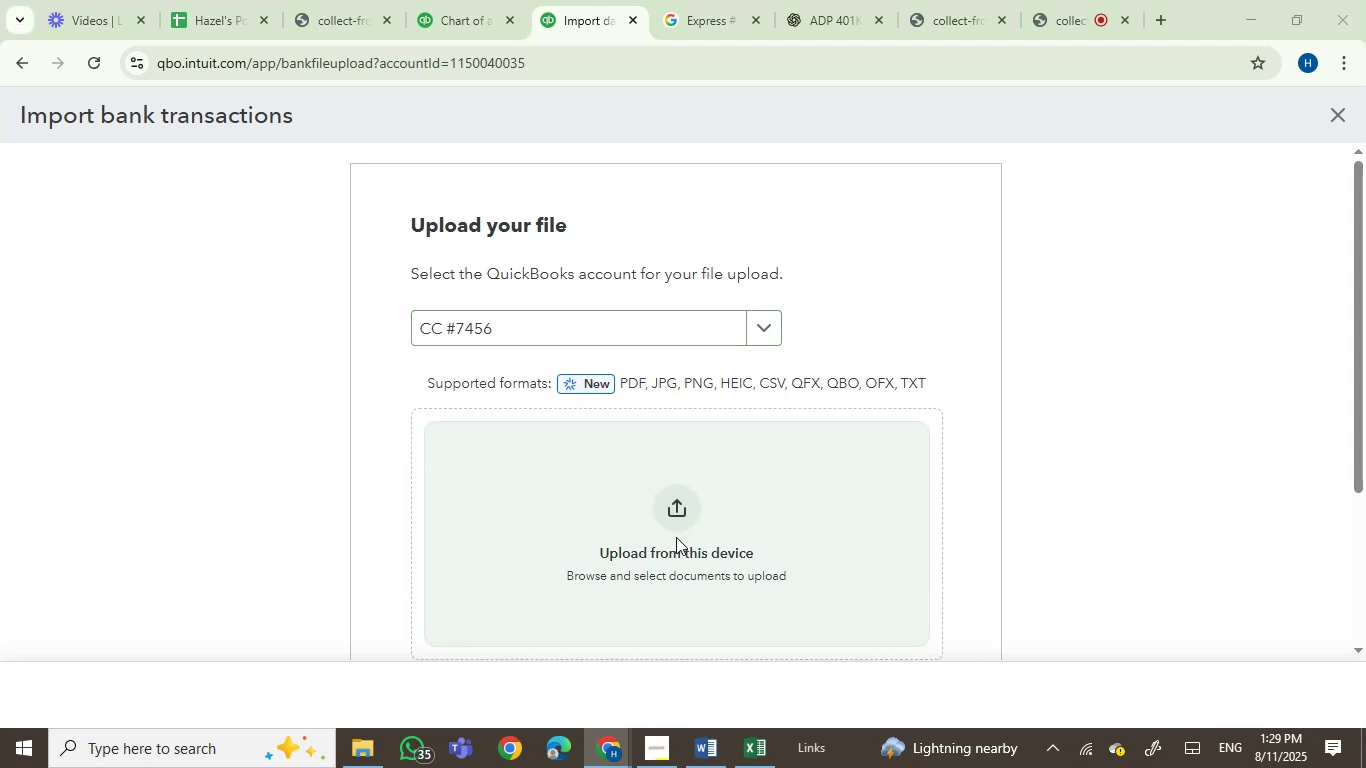 
double_click([259, 138])
 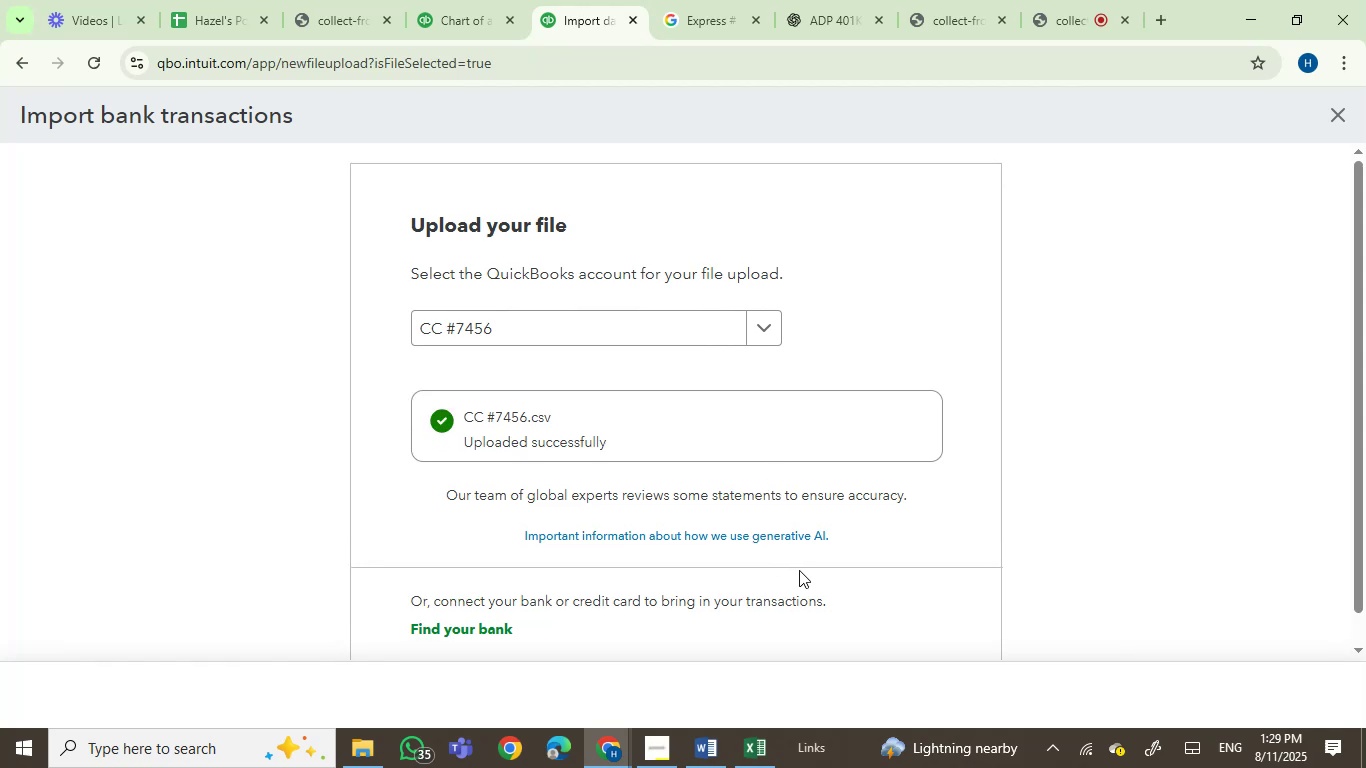 
wait(6.76)
 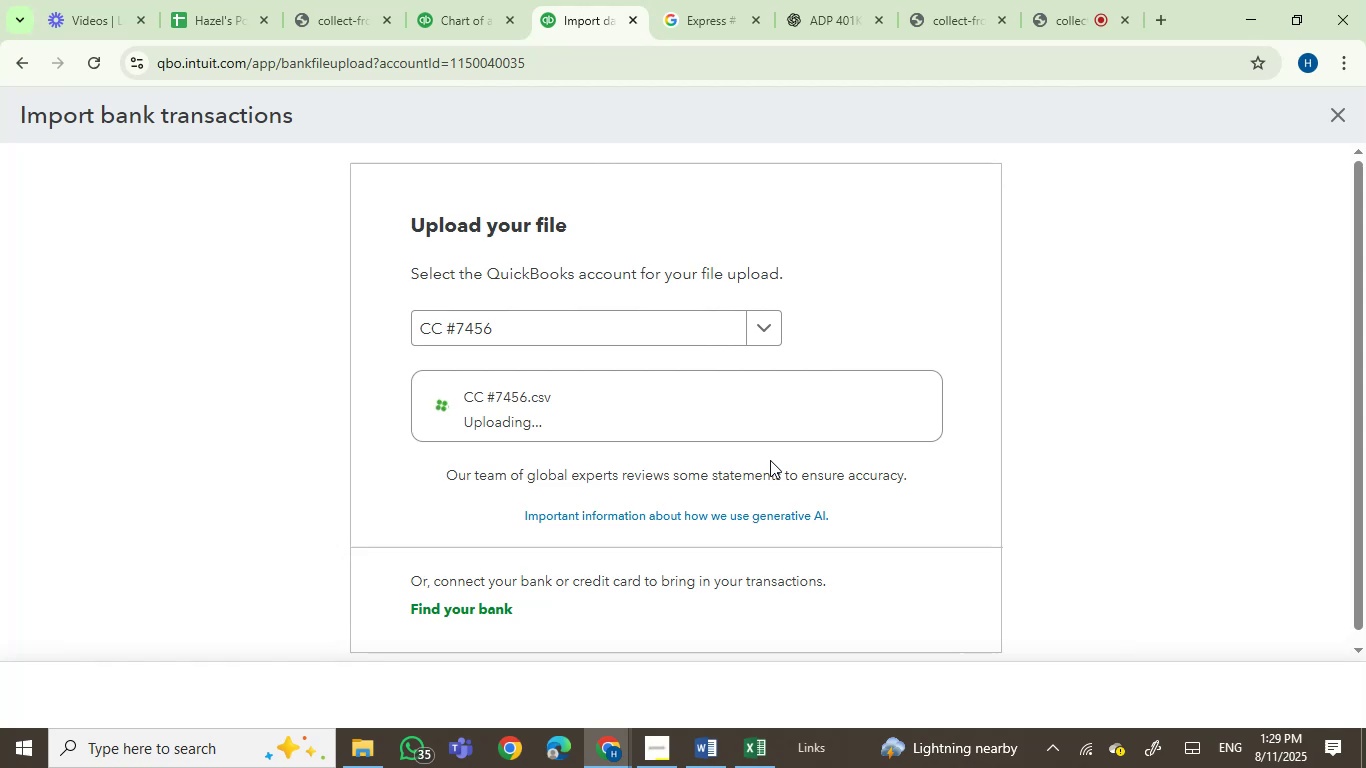 
left_click([565, 694])
 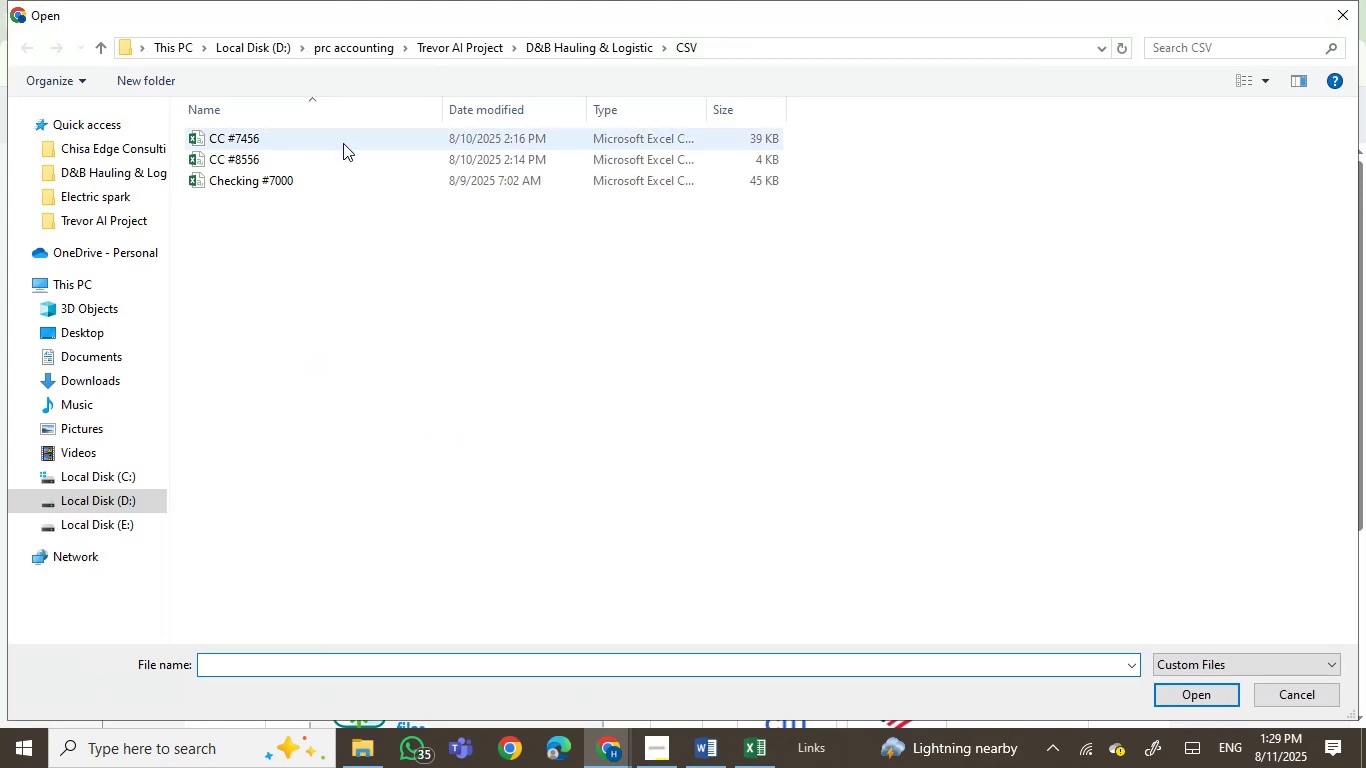 
double_click([294, 137])
 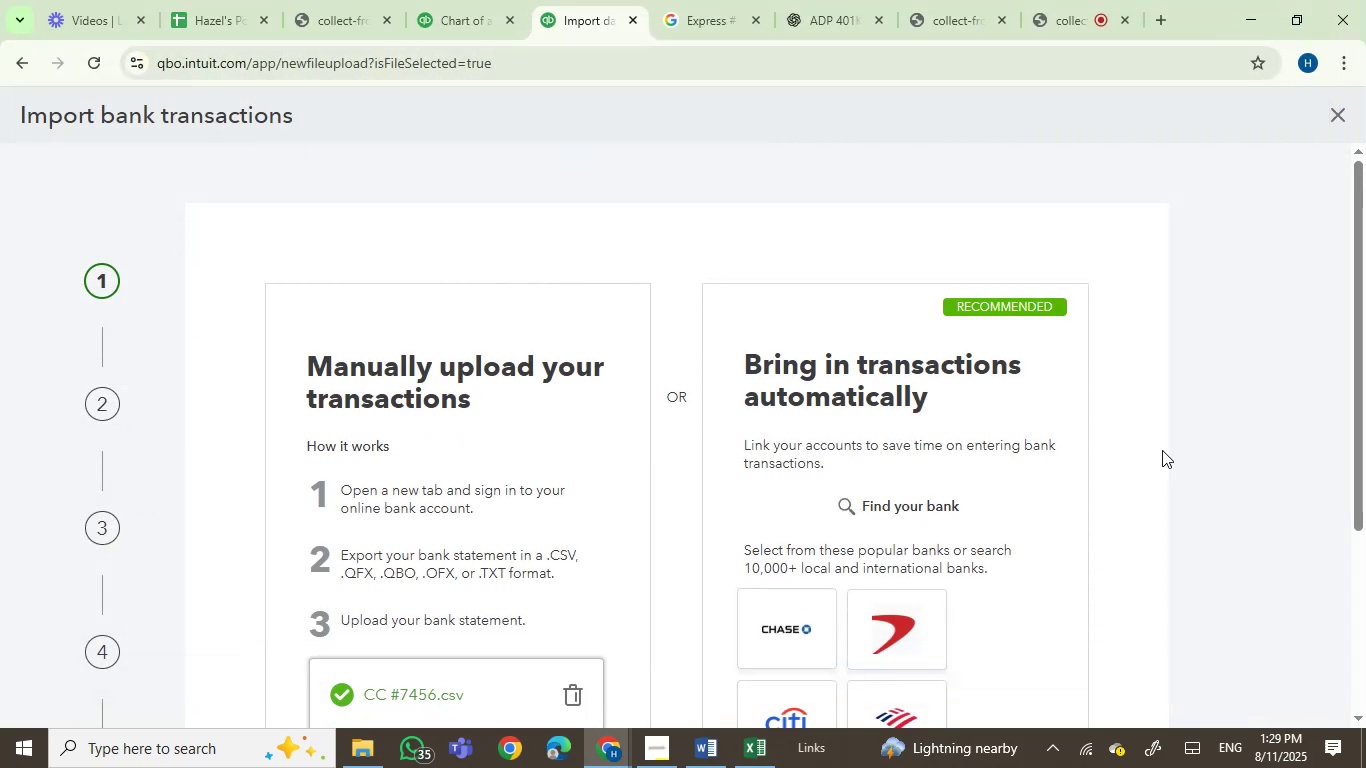 
left_click_drag(start_coordinate=[1365, 406], to_coordinate=[1365, 648])
 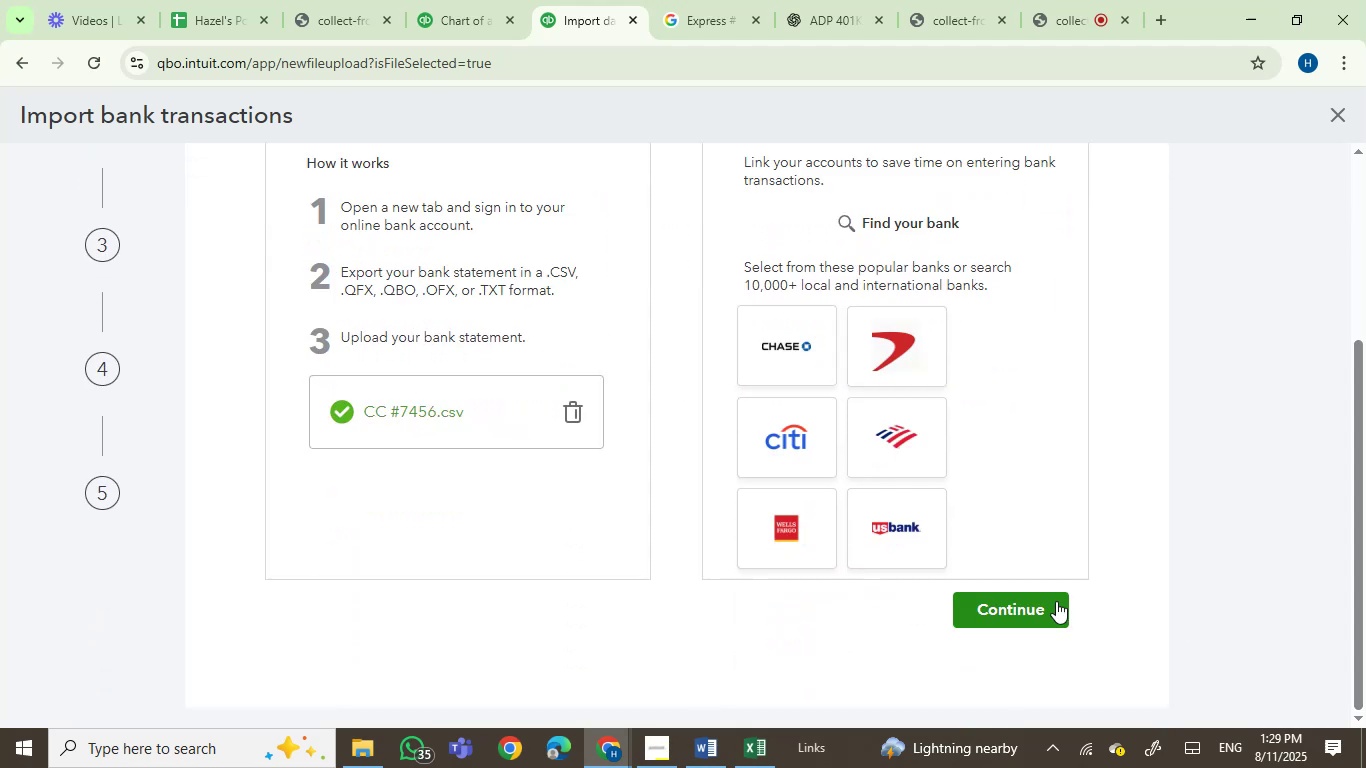 
left_click([1040, 603])
 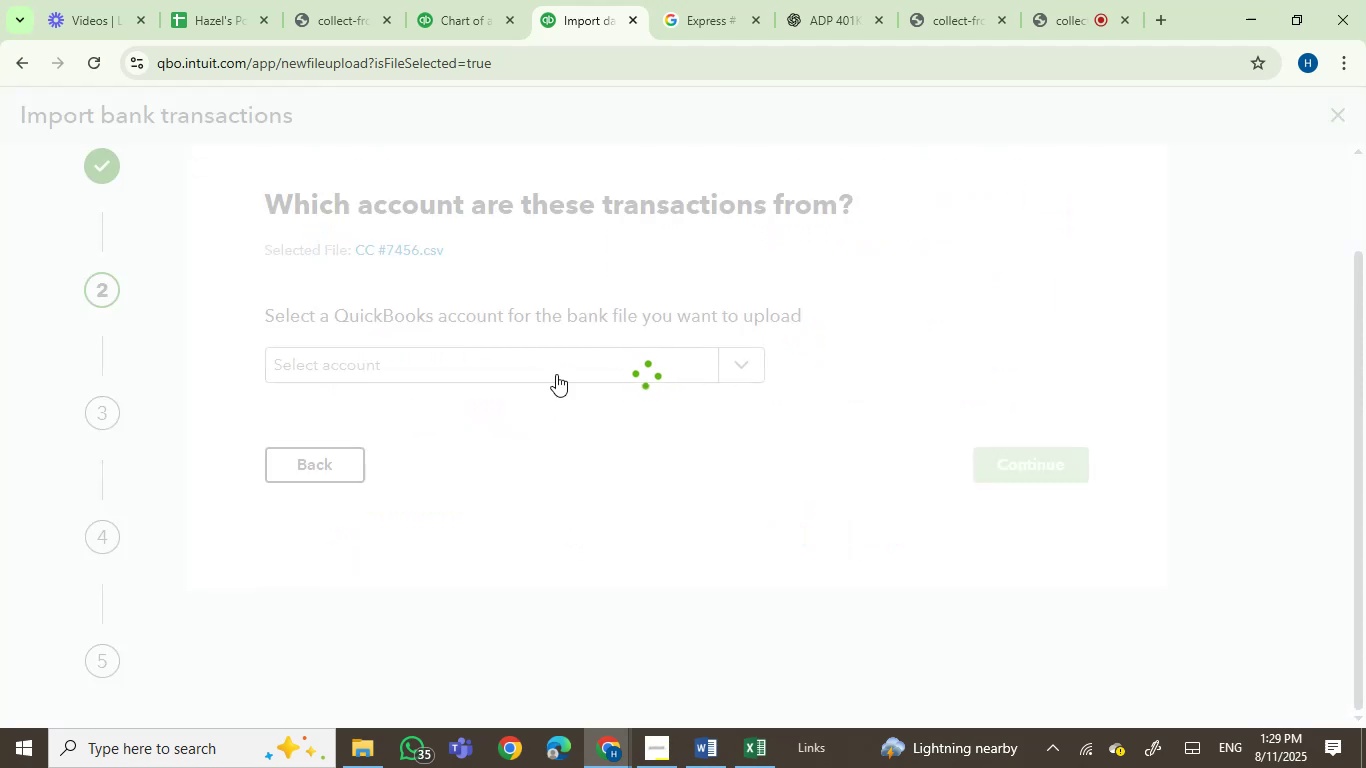 
wait(5.58)
 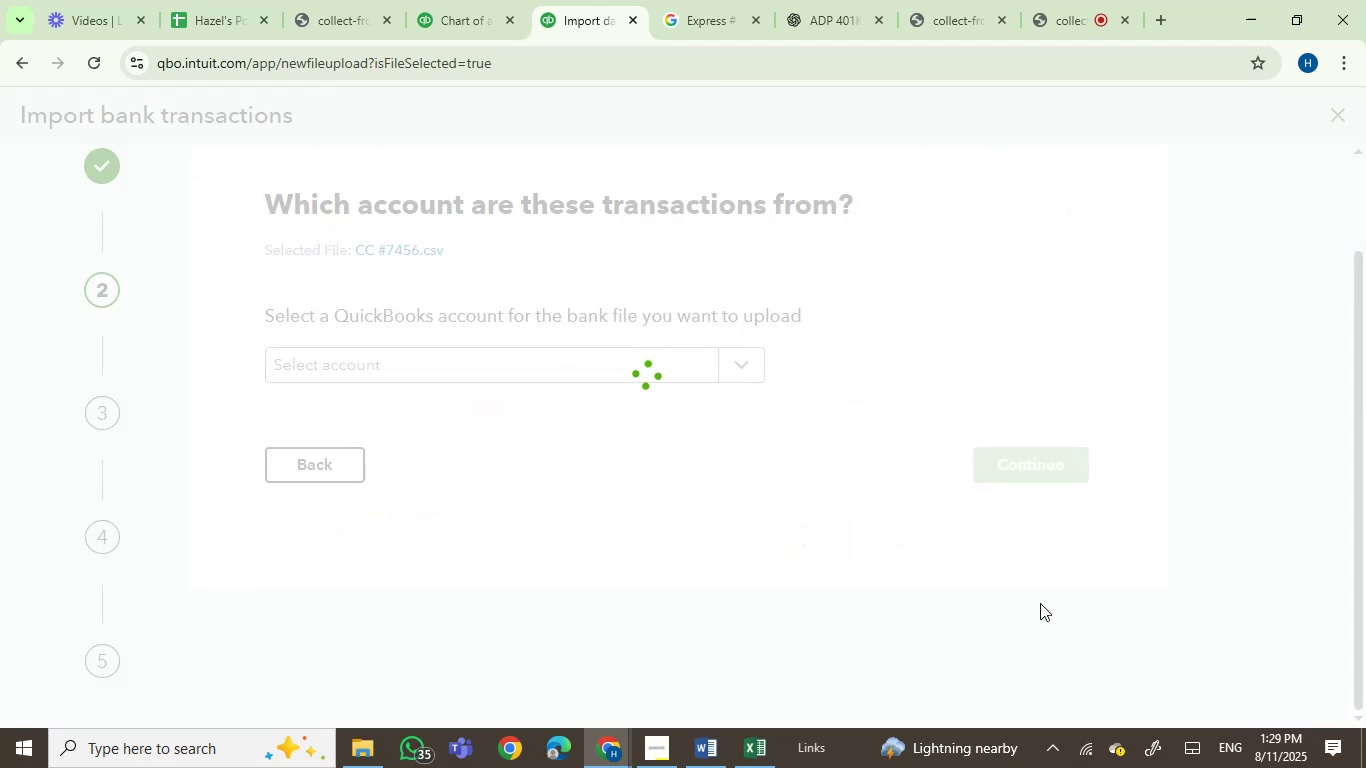 
left_click([557, 373])
 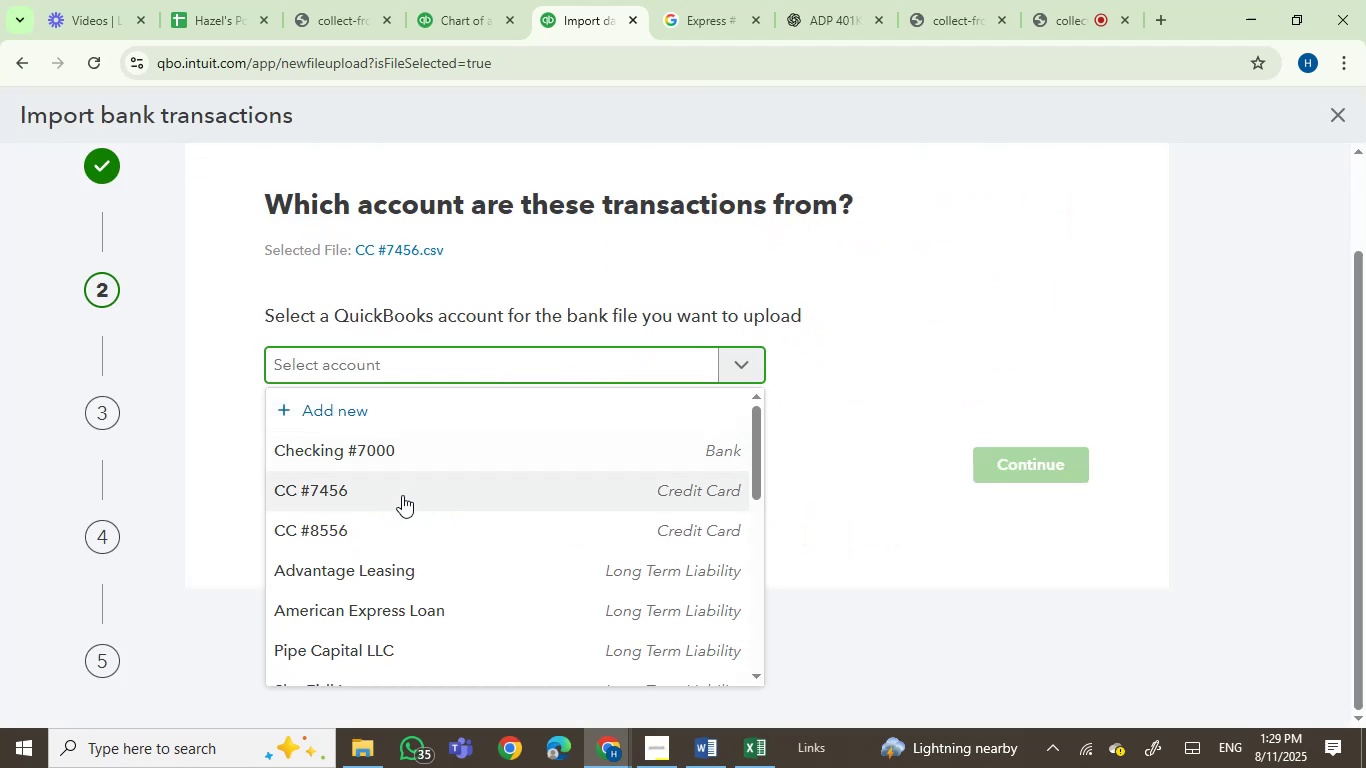 
left_click([367, 489])
 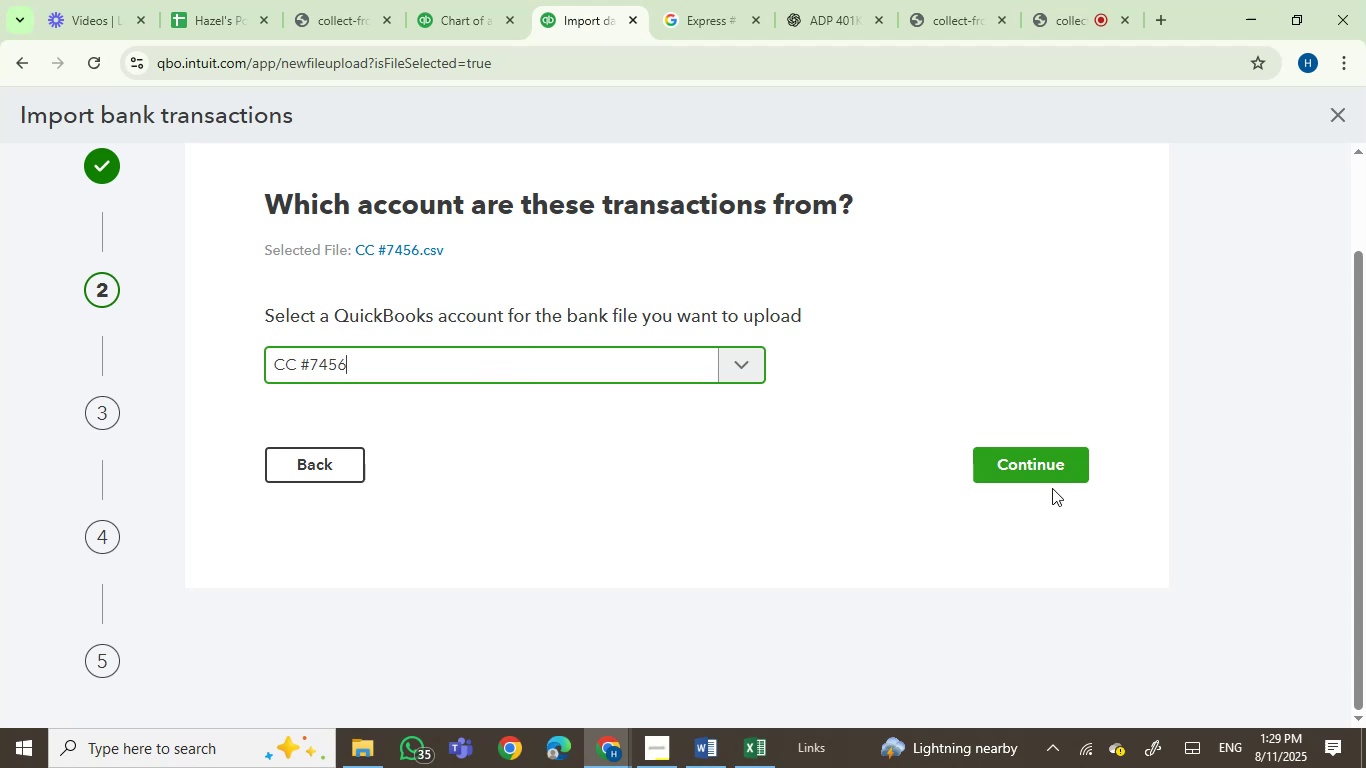 
left_click([1053, 462])
 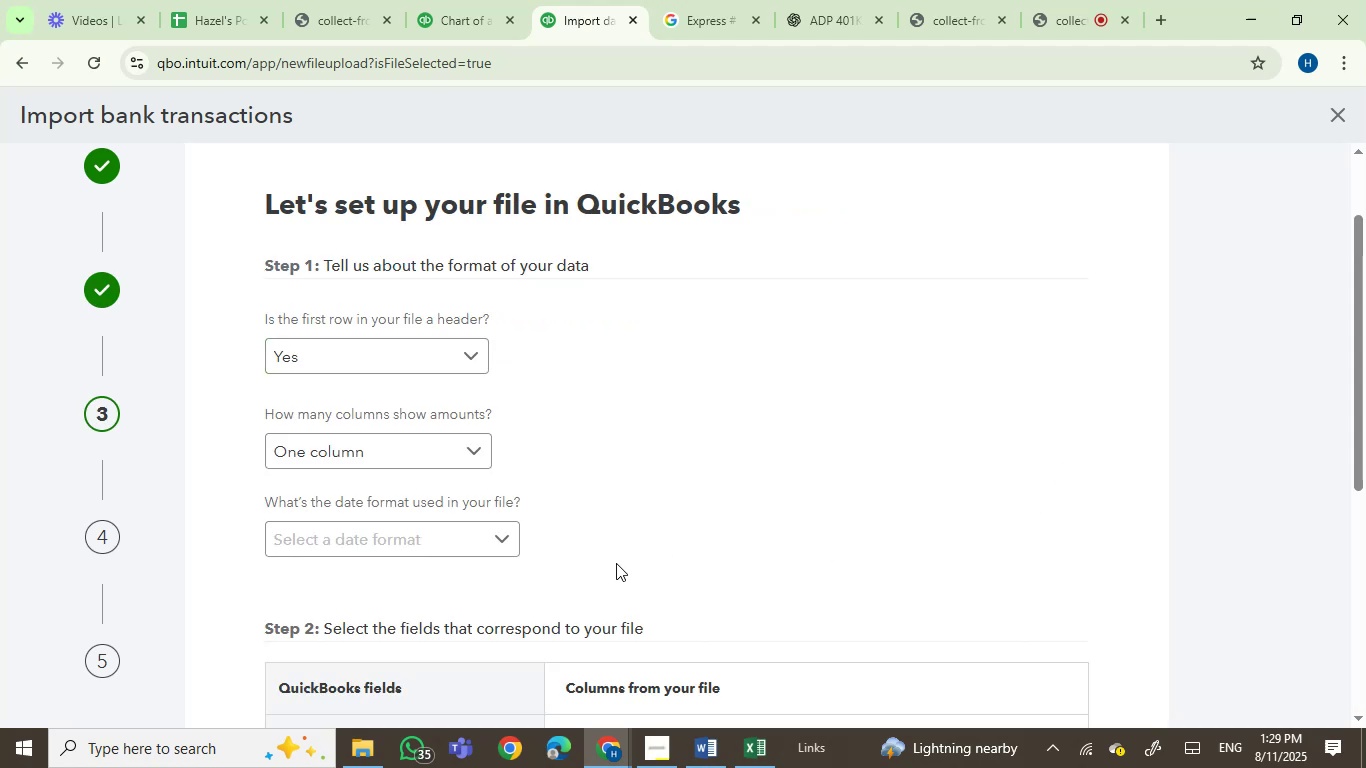 
left_click([490, 540])
 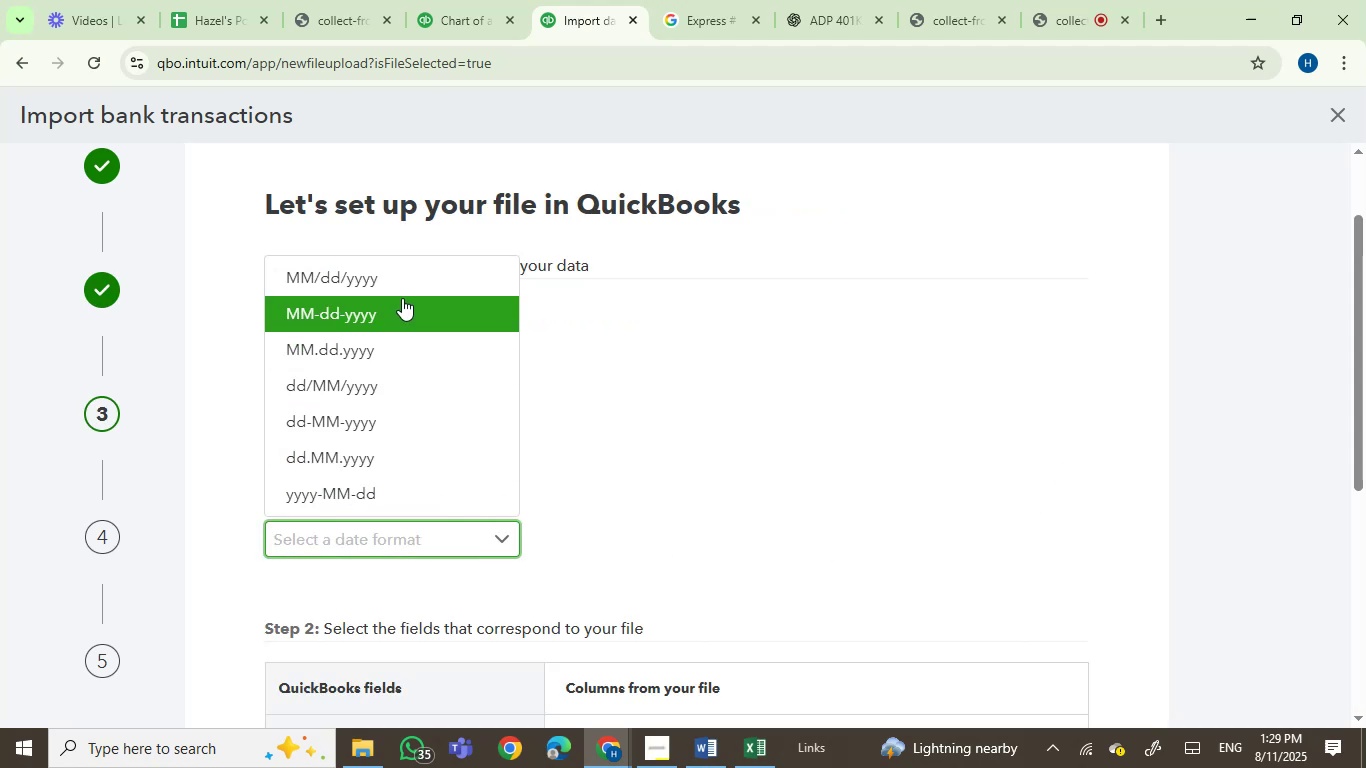 
left_click([403, 285])
 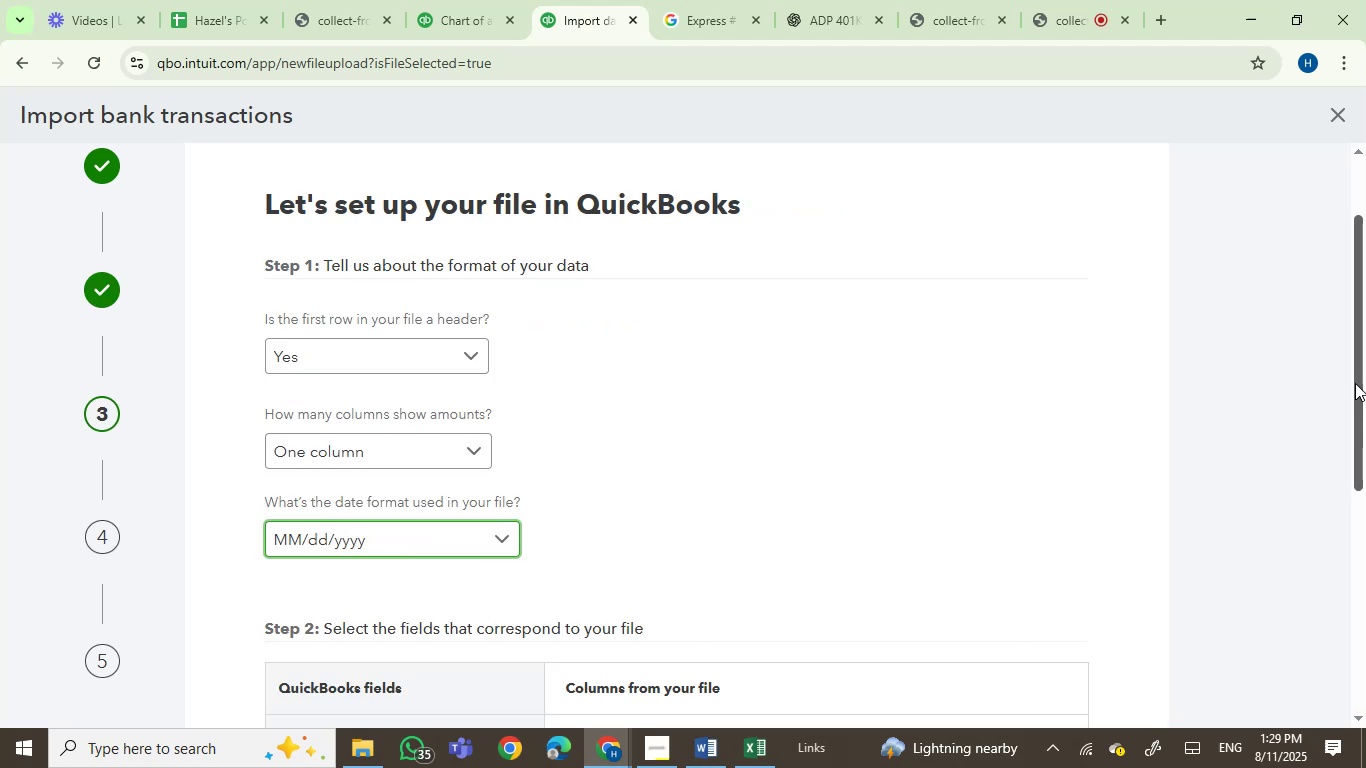 
left_click_drag(start_coordinate=[1360, 384], to_coordinate=[1365, 629])
 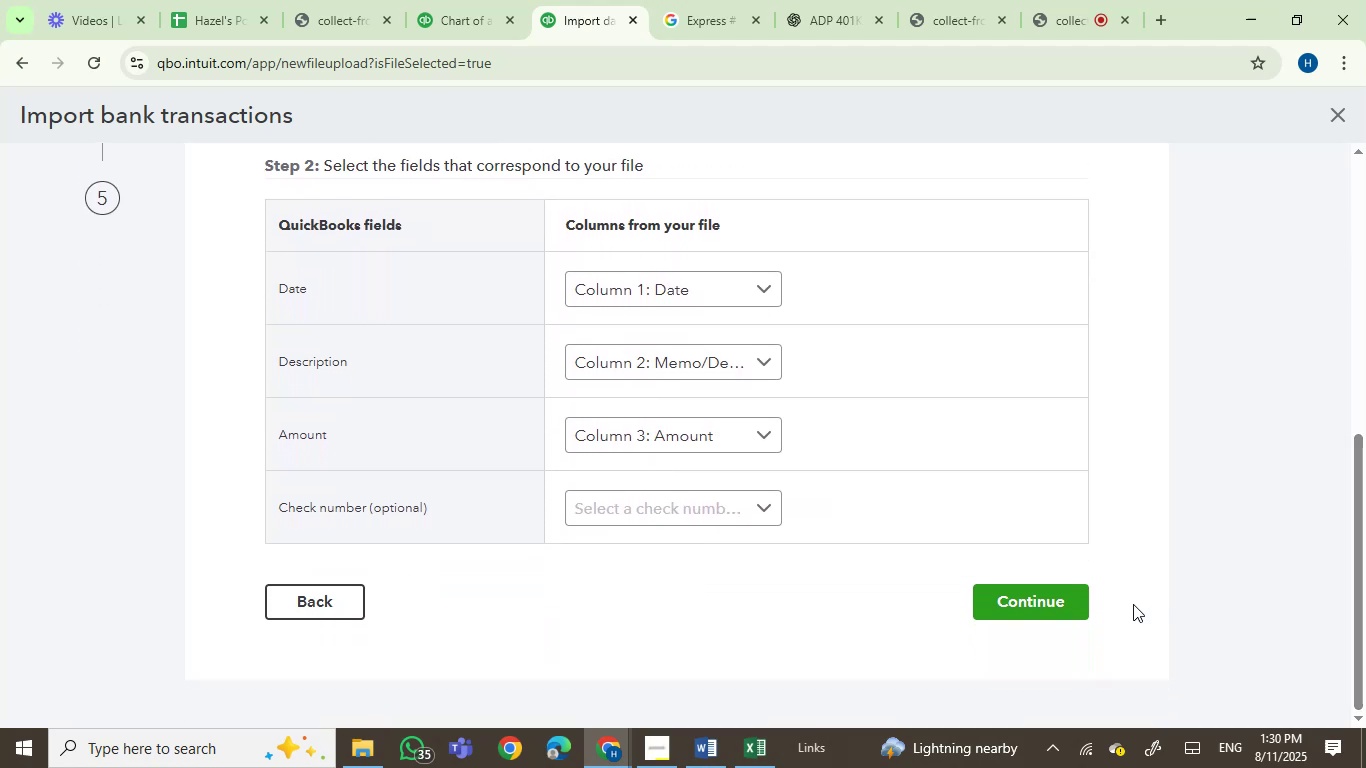 
left_click([1002, 596])
 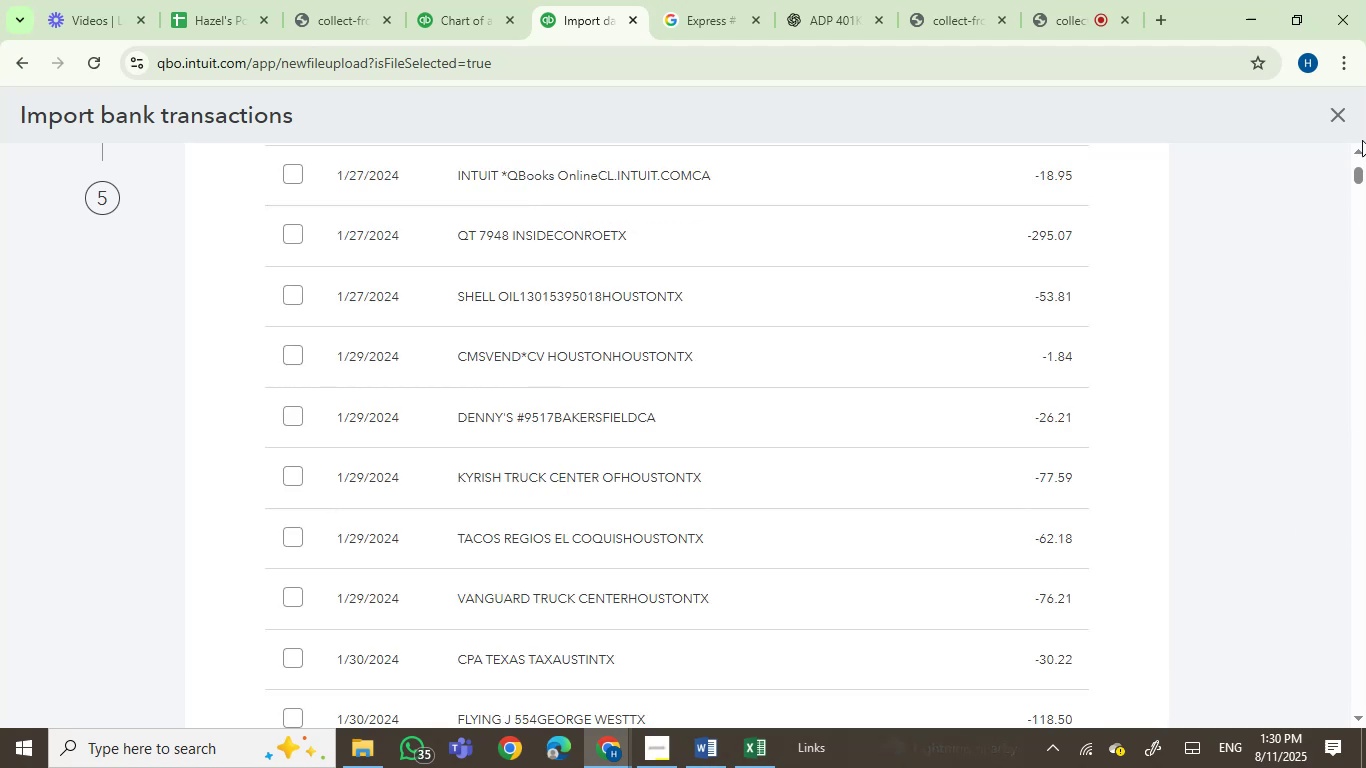 
wait(5.12)
 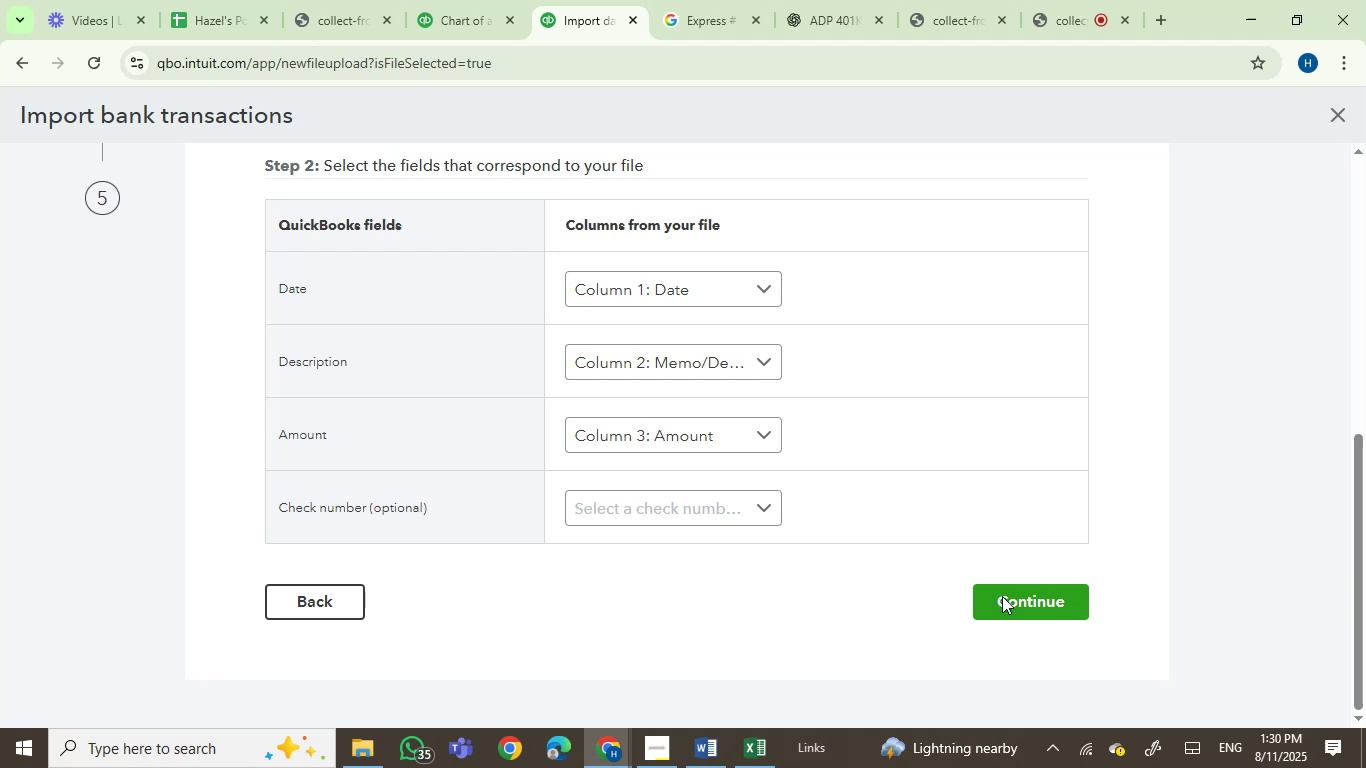 
left_click_drag(start_coordinate=[1358, 177], to_coordinate=[1360, 154])
 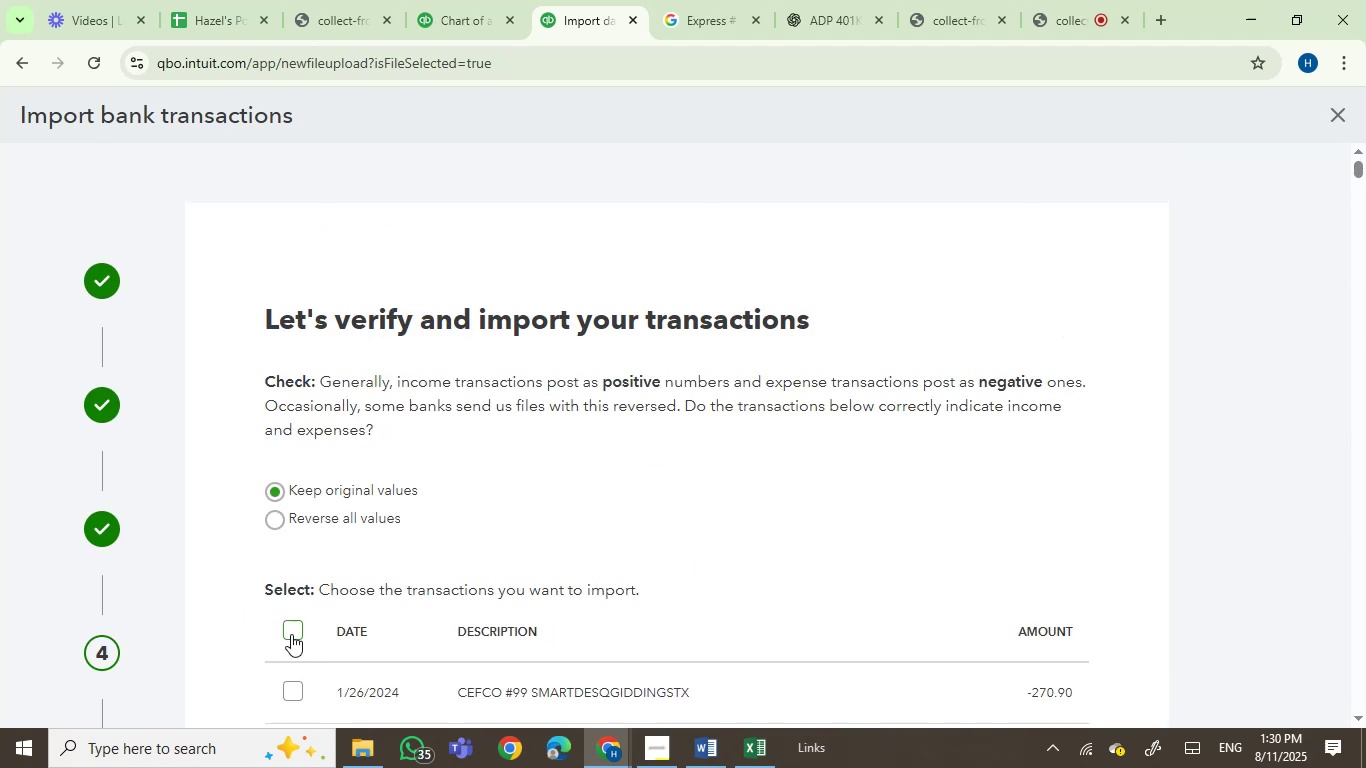 
left_click([293, 628])
 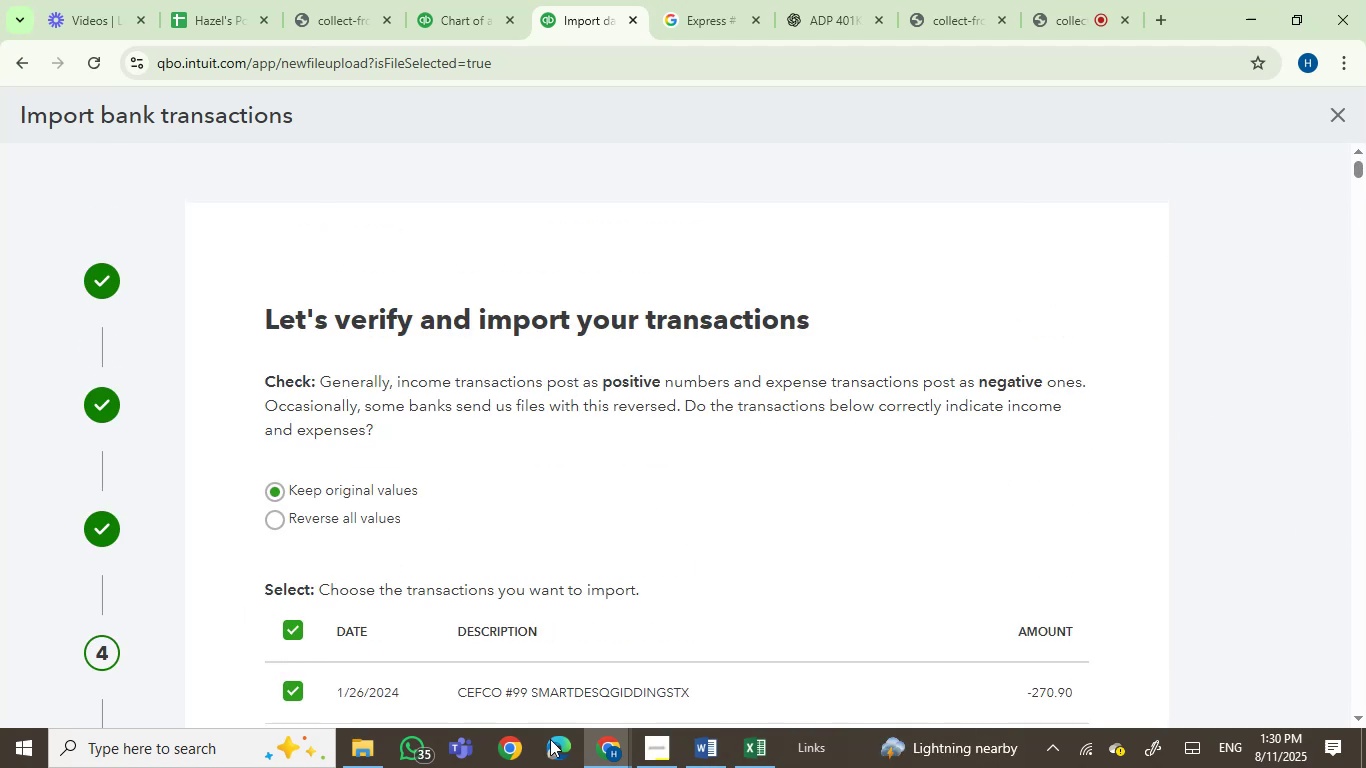 
left_click([746, 749])
 